 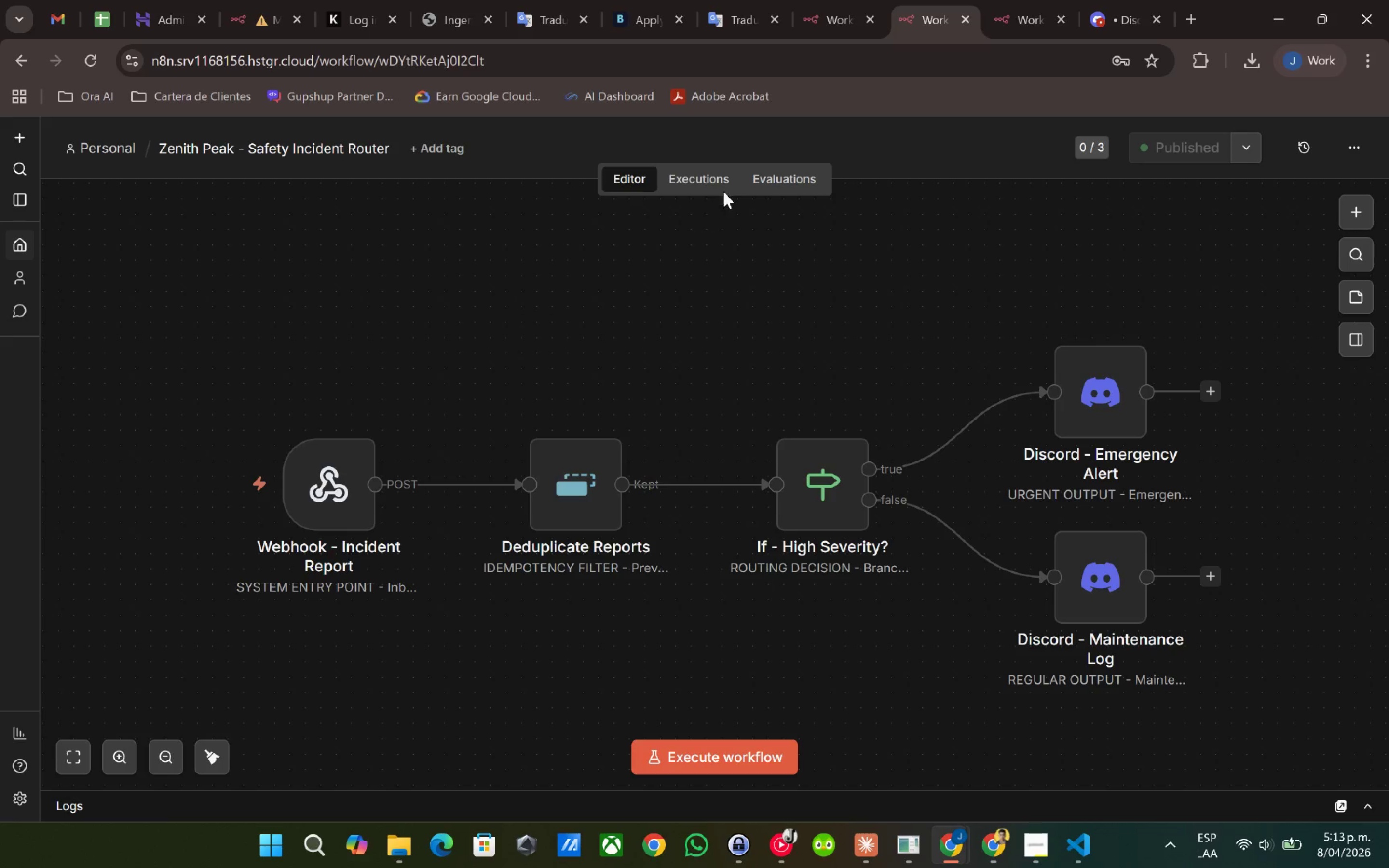 
left_click([648, 355])
 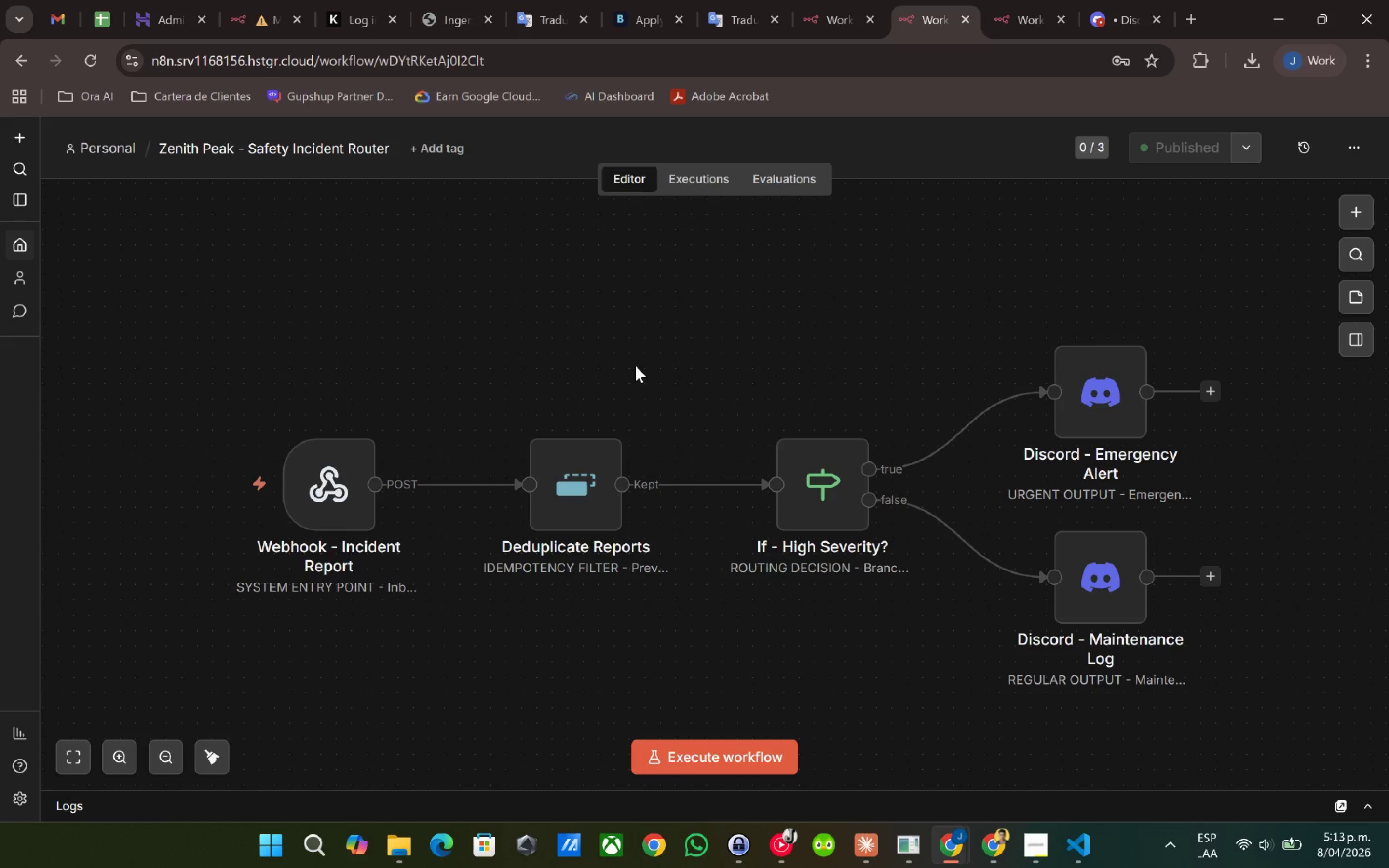 
wait(25.38)
 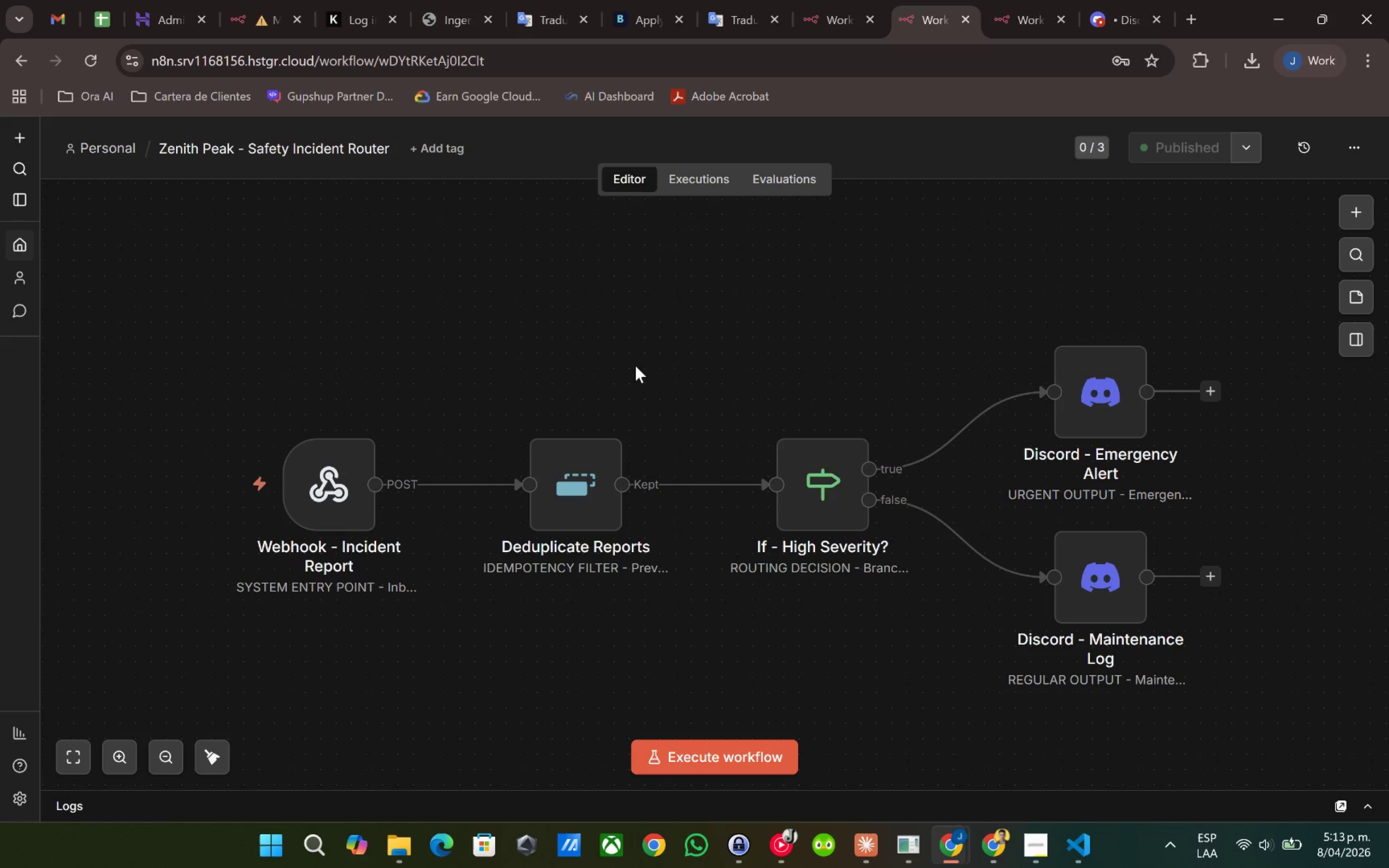 
left_click([1110, 0])
 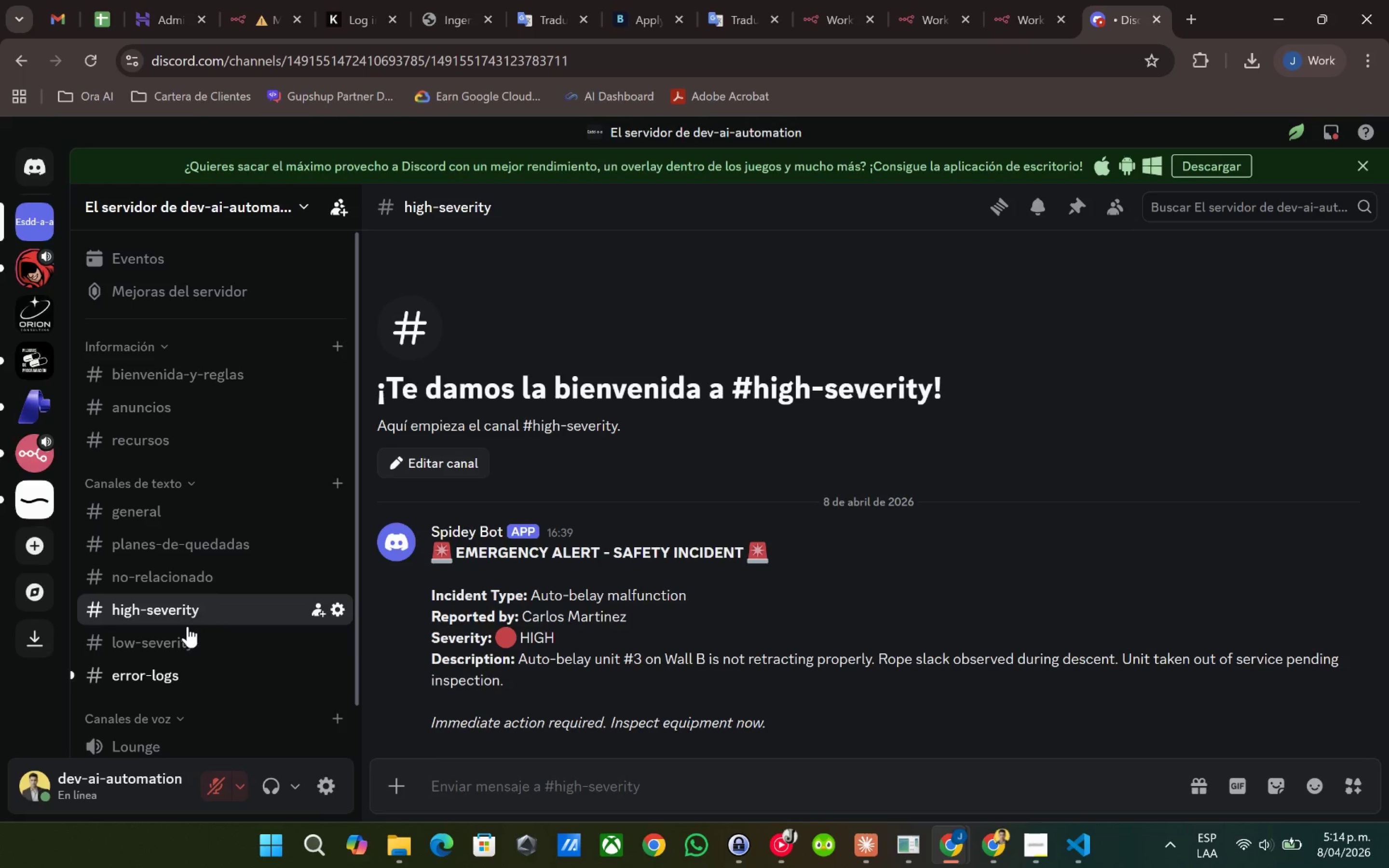 
left_click([182, 678])
 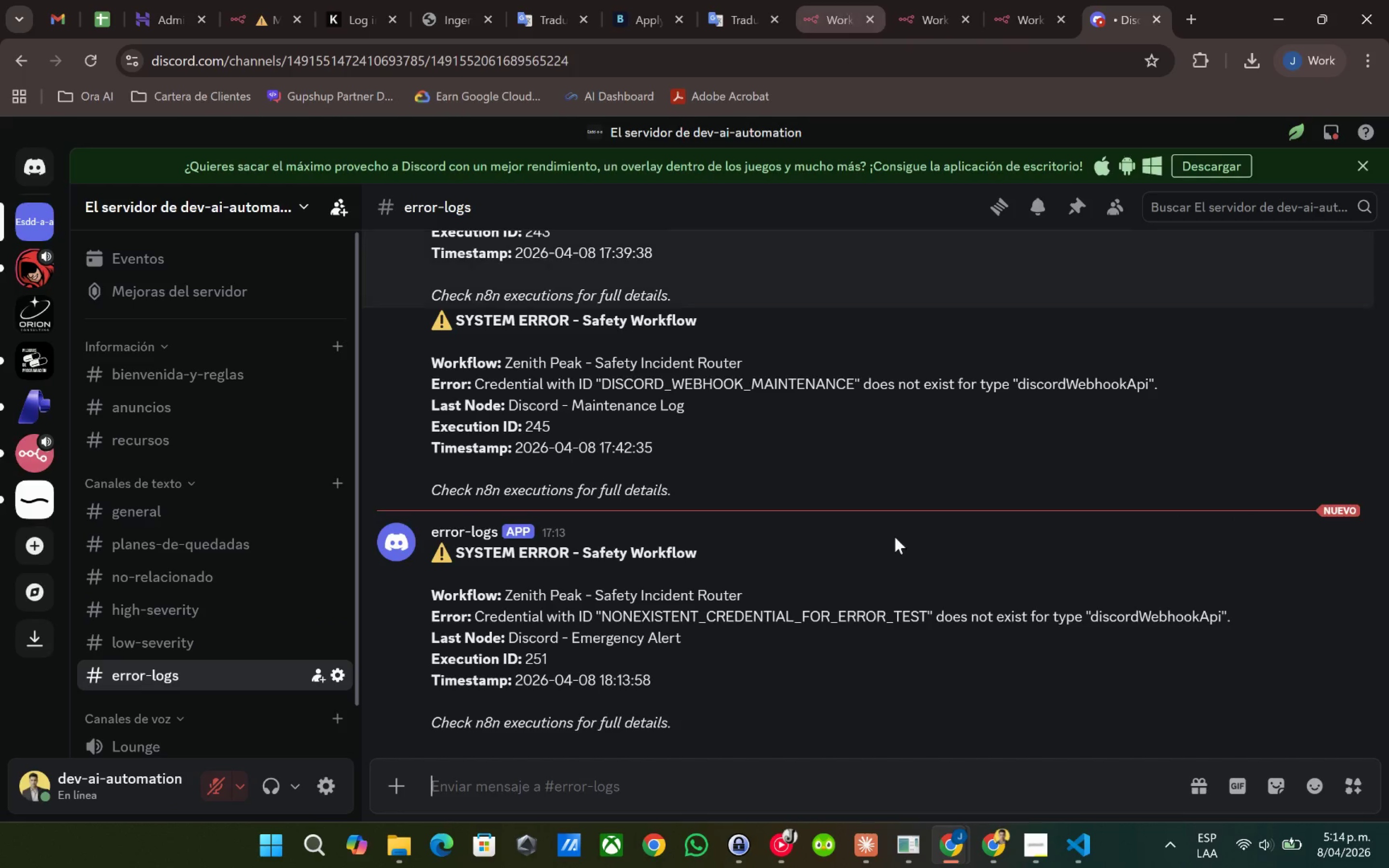 
left_click([870, 853])
 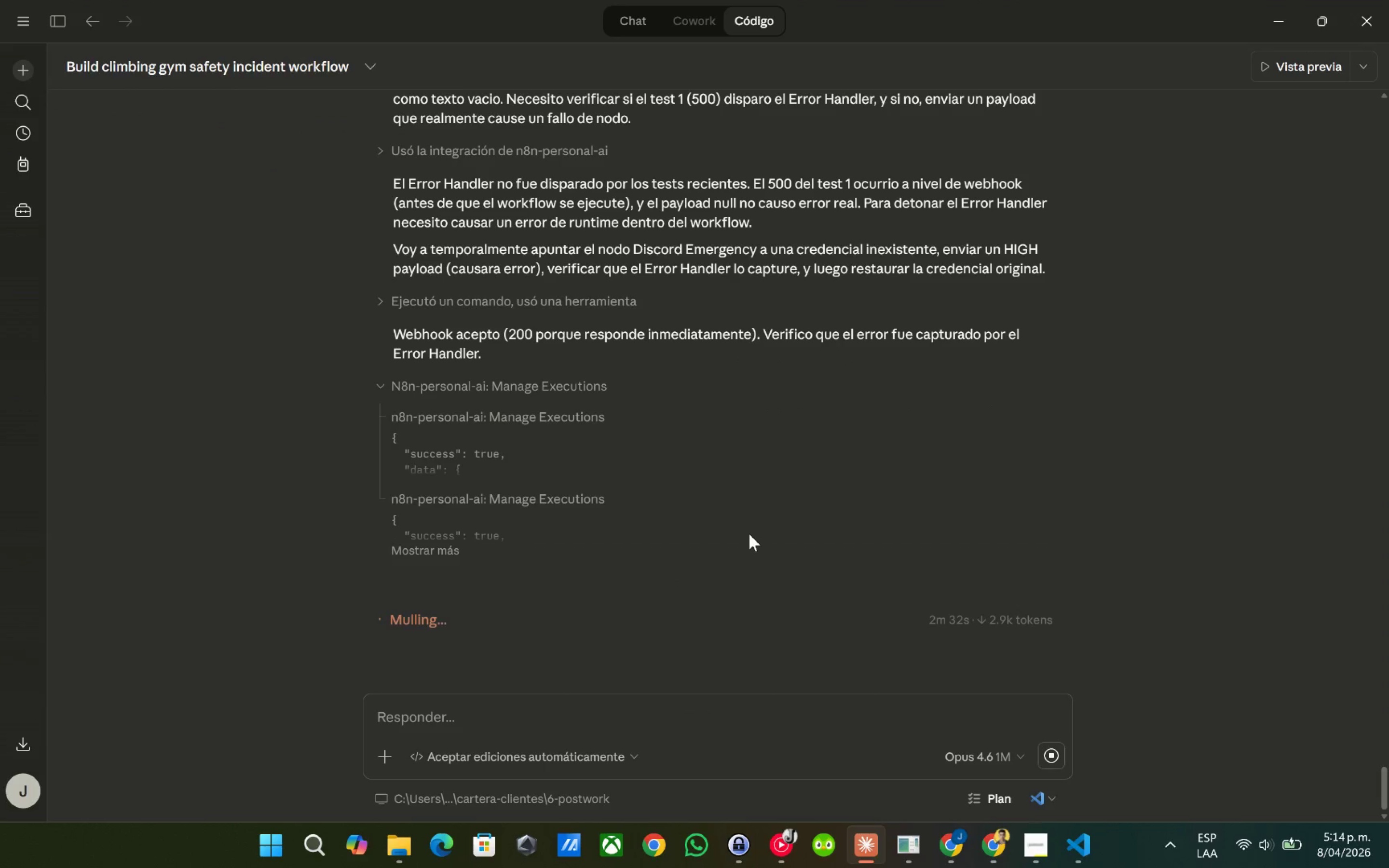 
wait(5.87)
 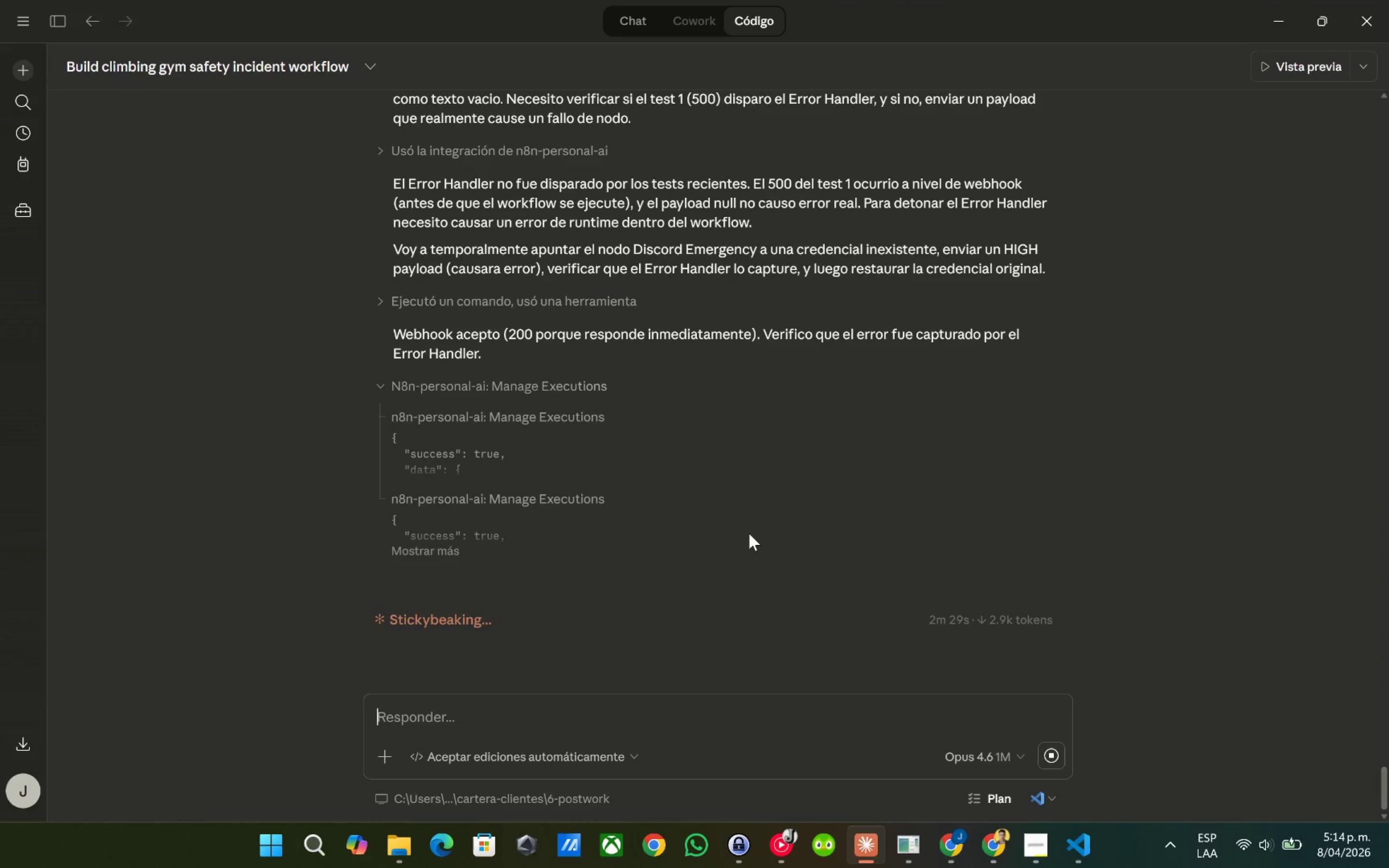 
left_click([1266, 13])
 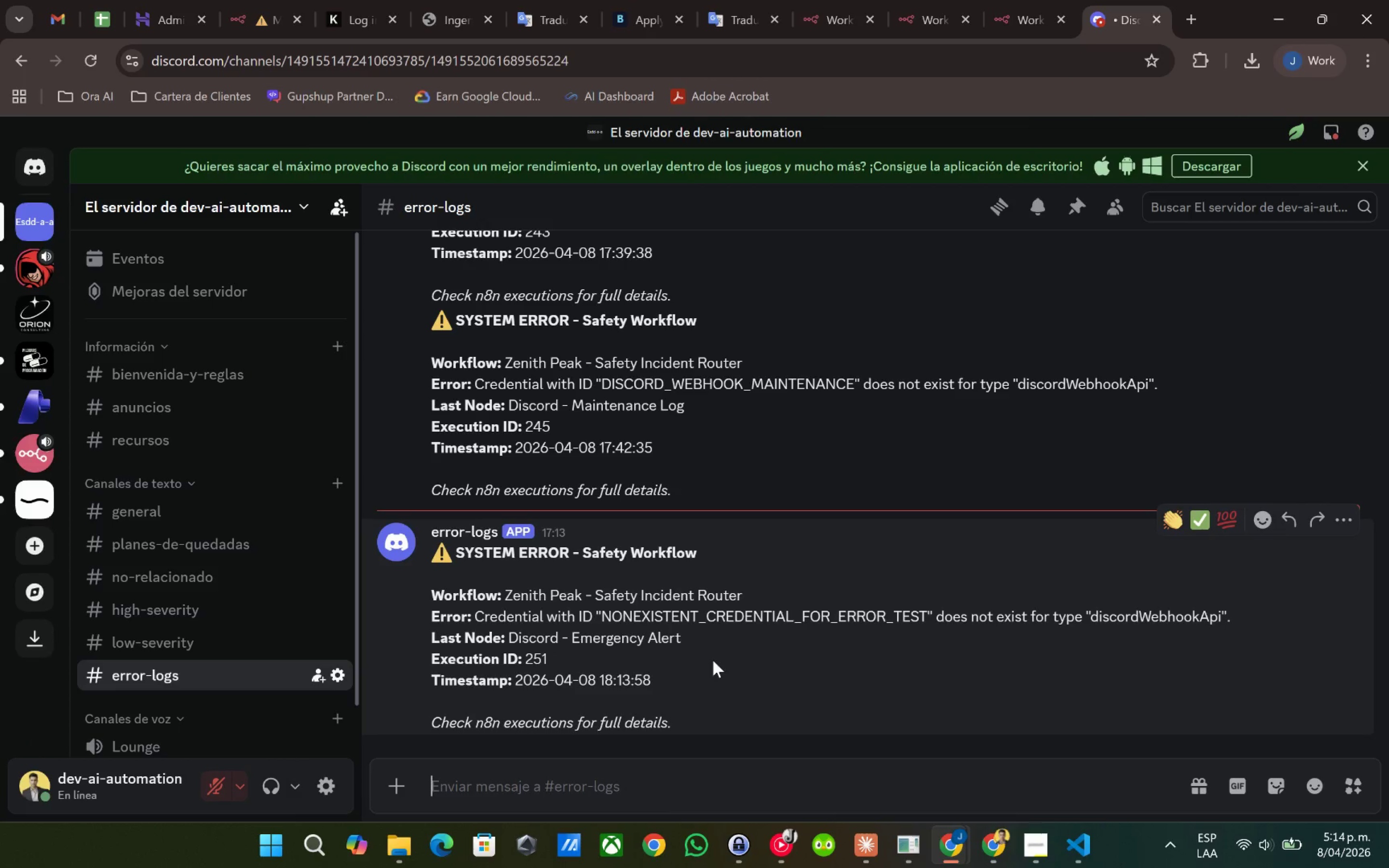 
wait(9.22)
 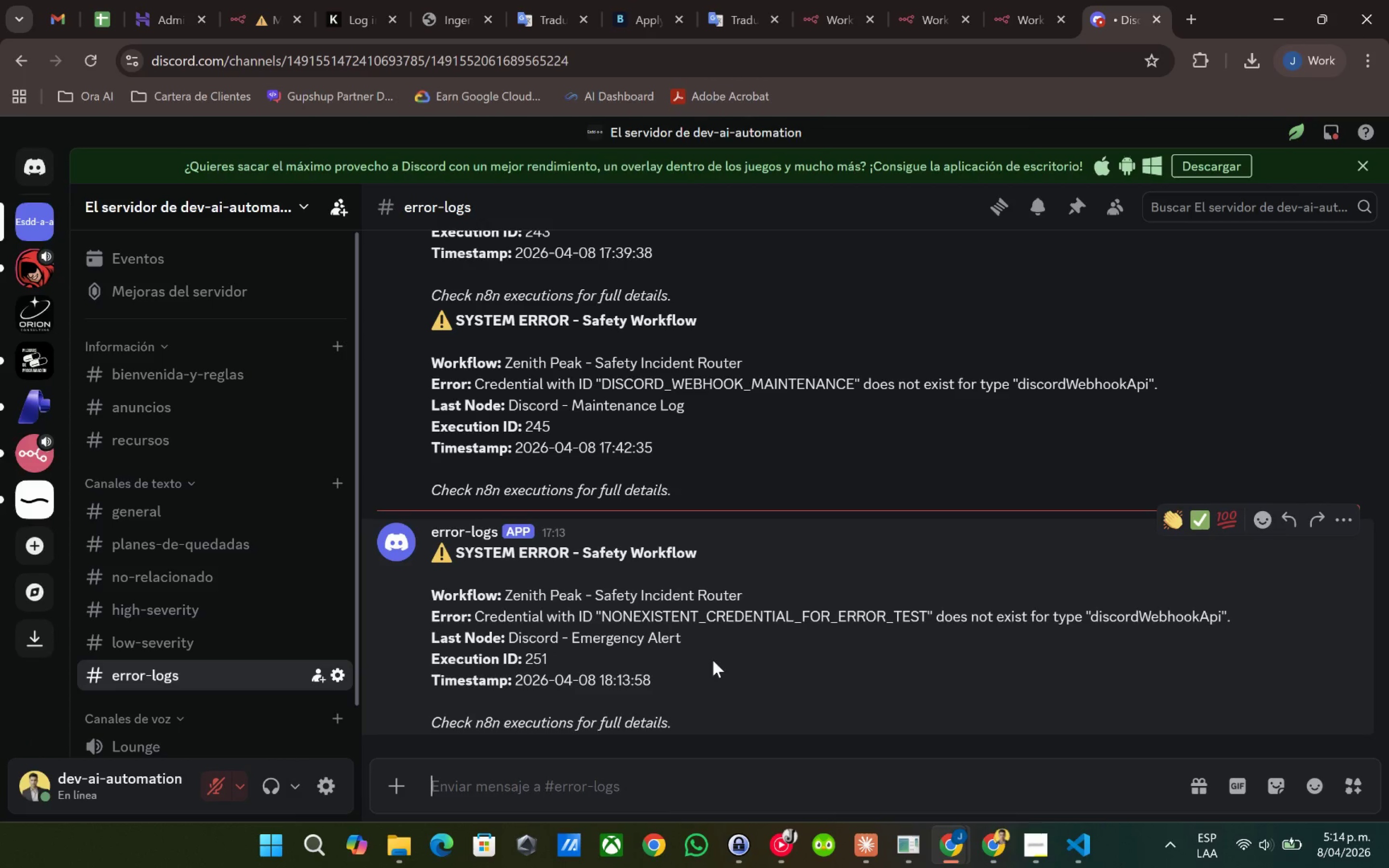 
double_click([915, 0])
 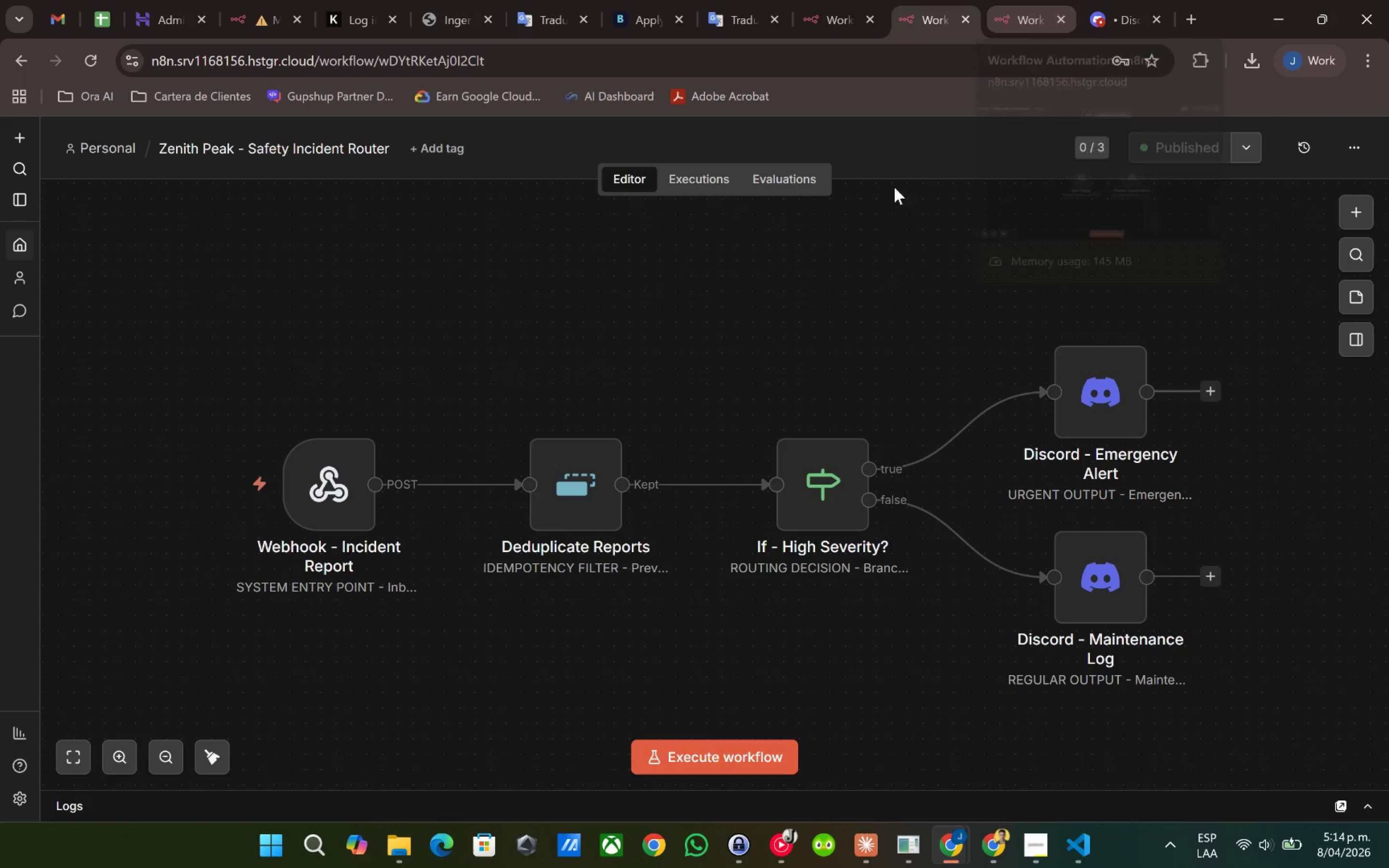 
left_click([692, 167])
 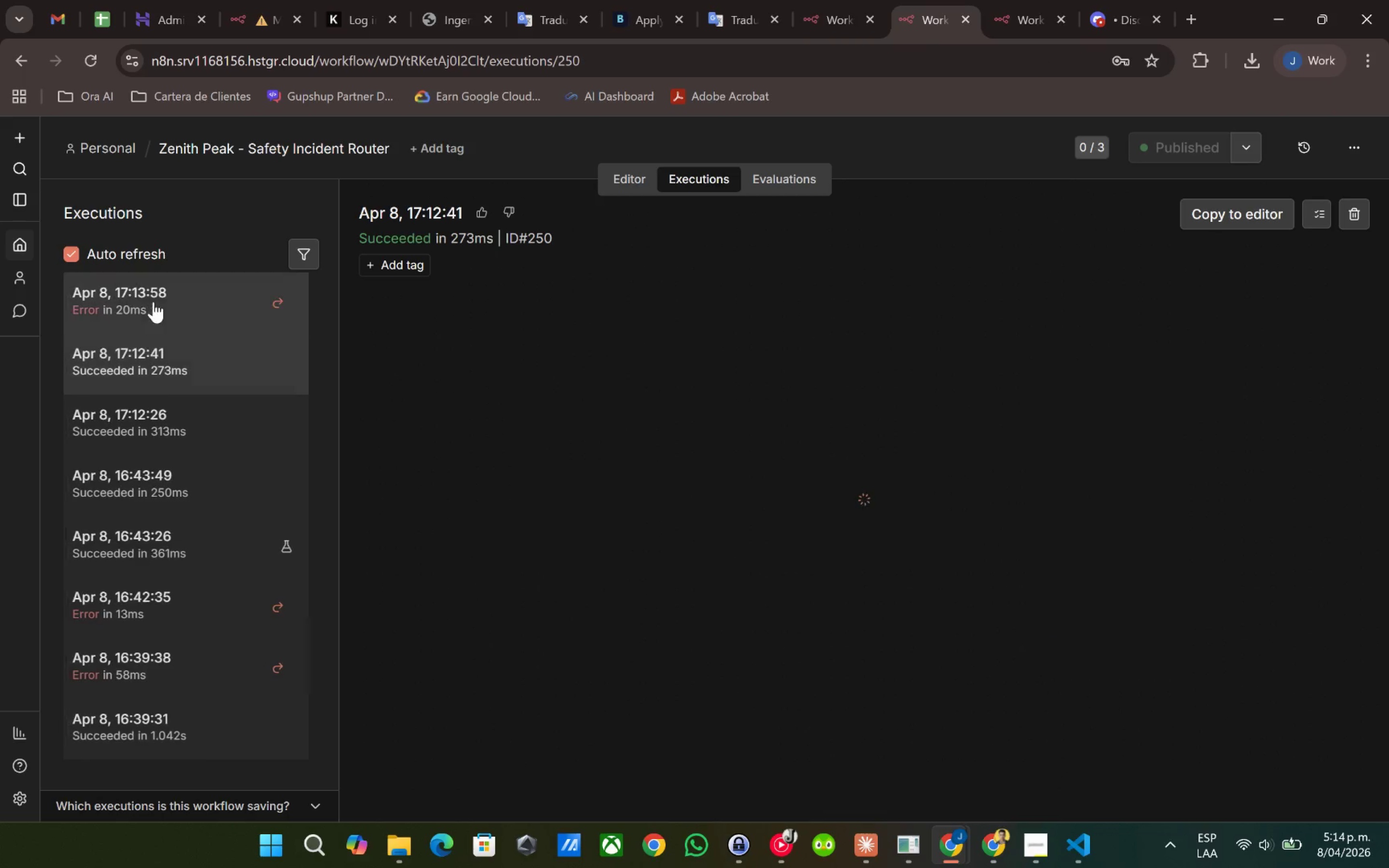 
left_click([152, 297])
 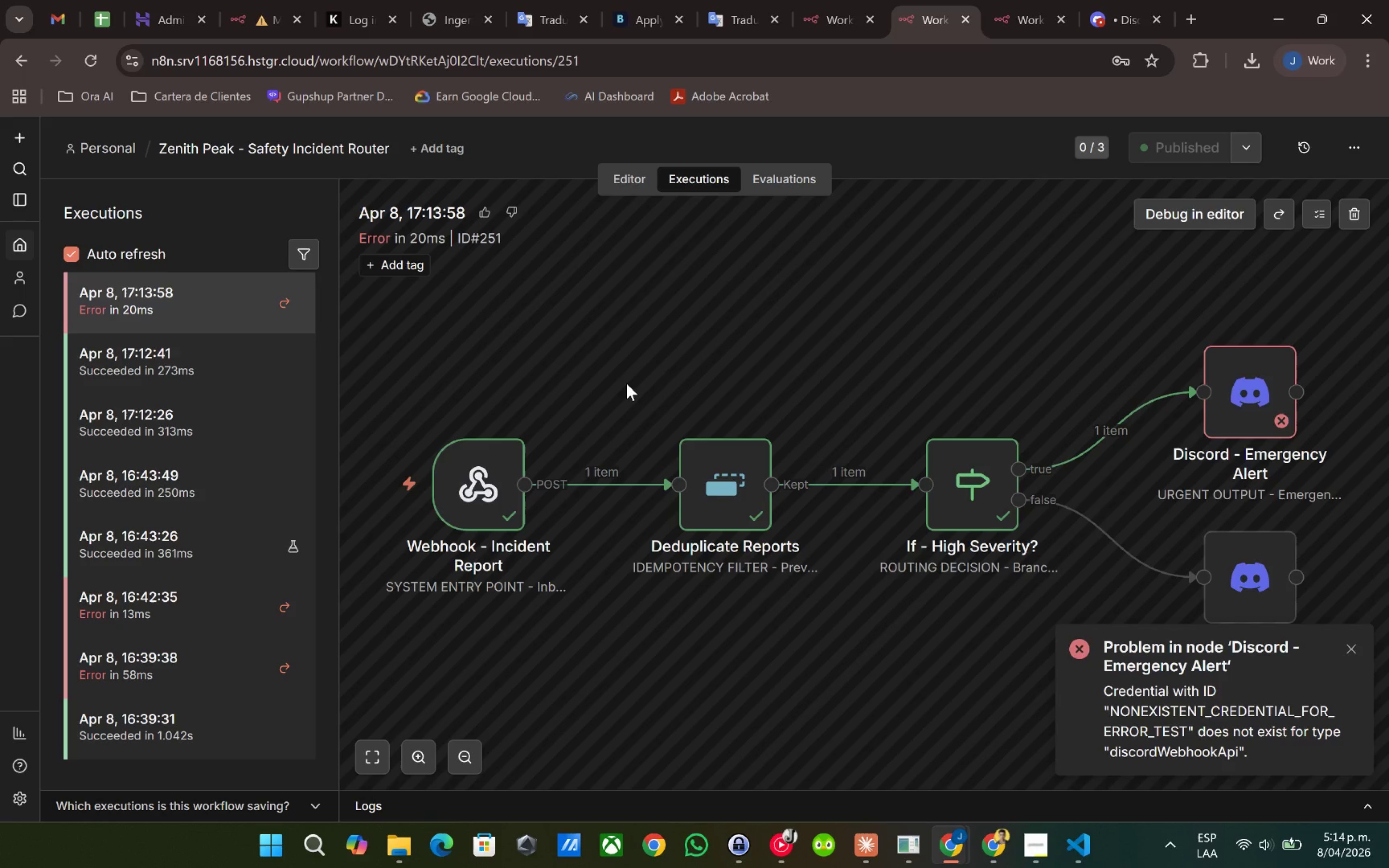 
wait(7.64)
 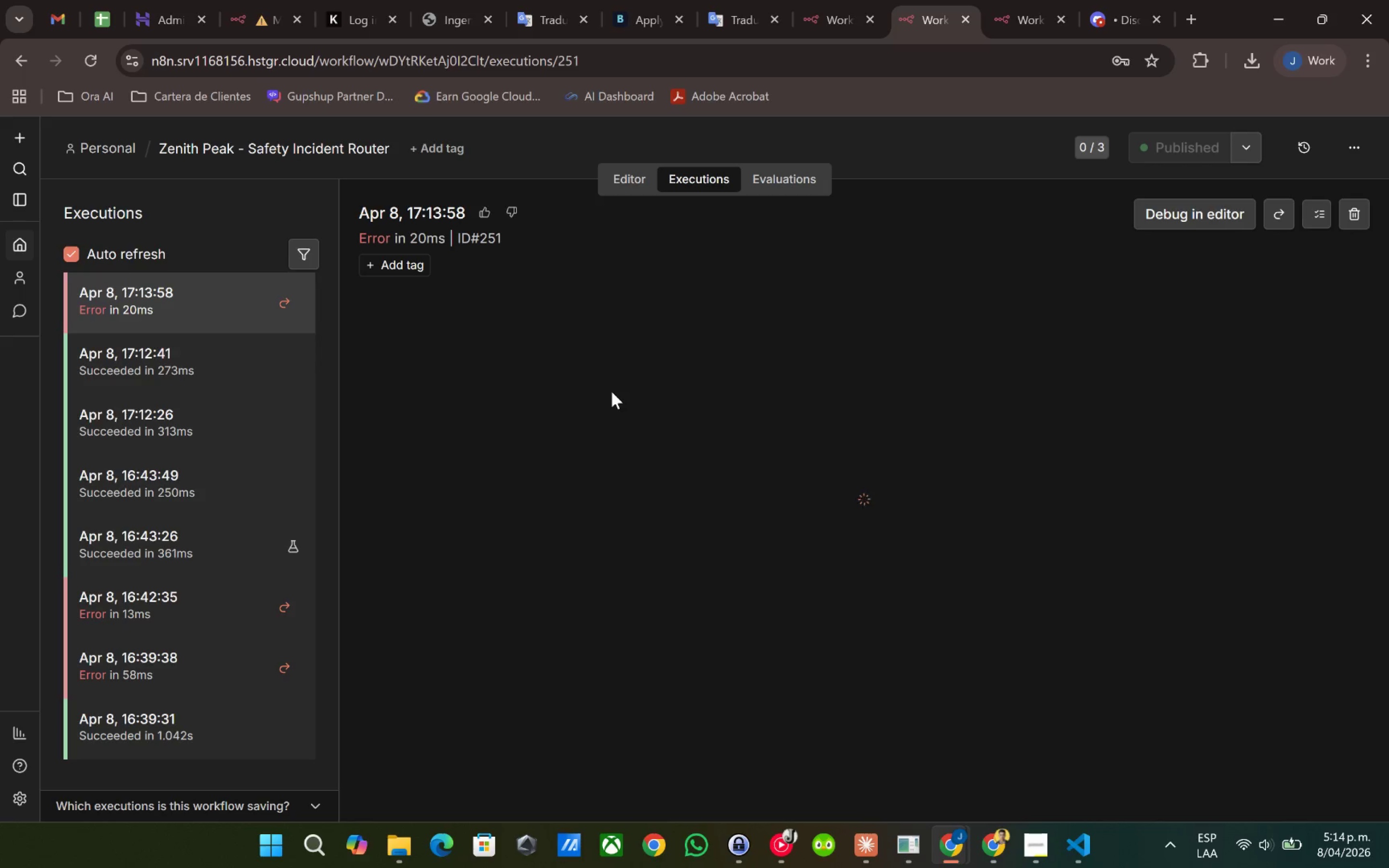 
double_click([1239, 395])
 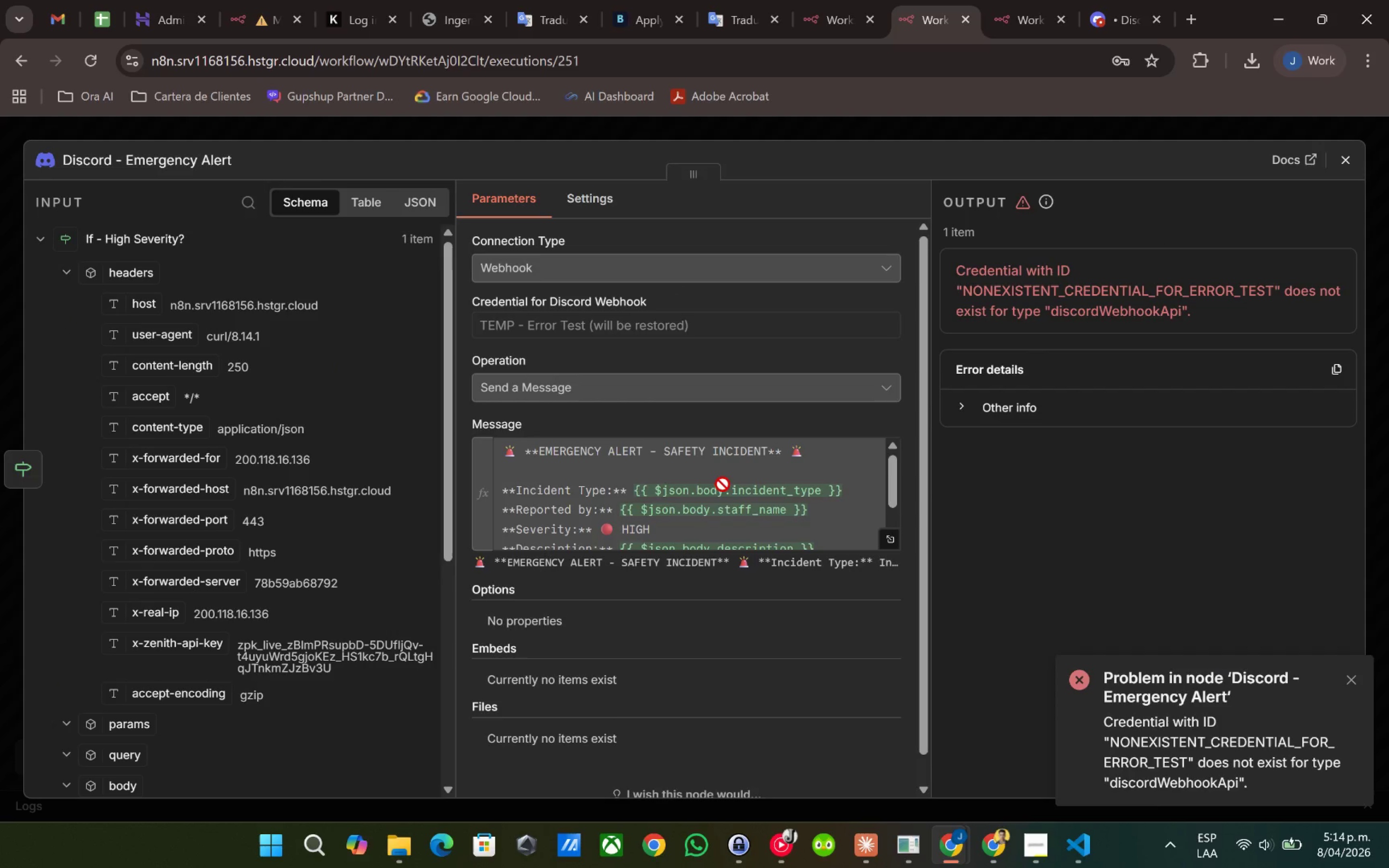 
scroll: coordinate [722, 485], scroll_direction: up, amount: 1.0
 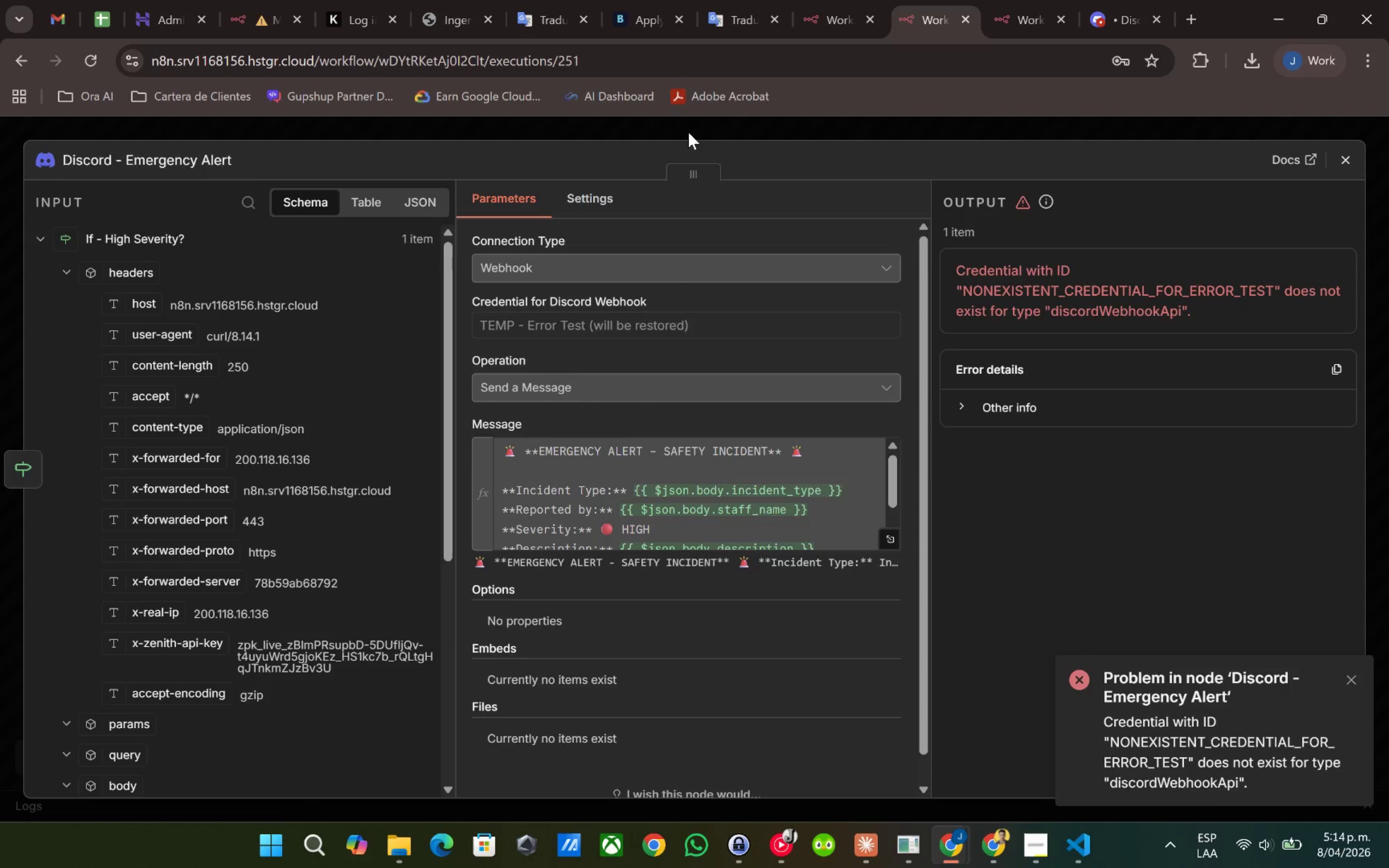 
left_click([688, 132])
 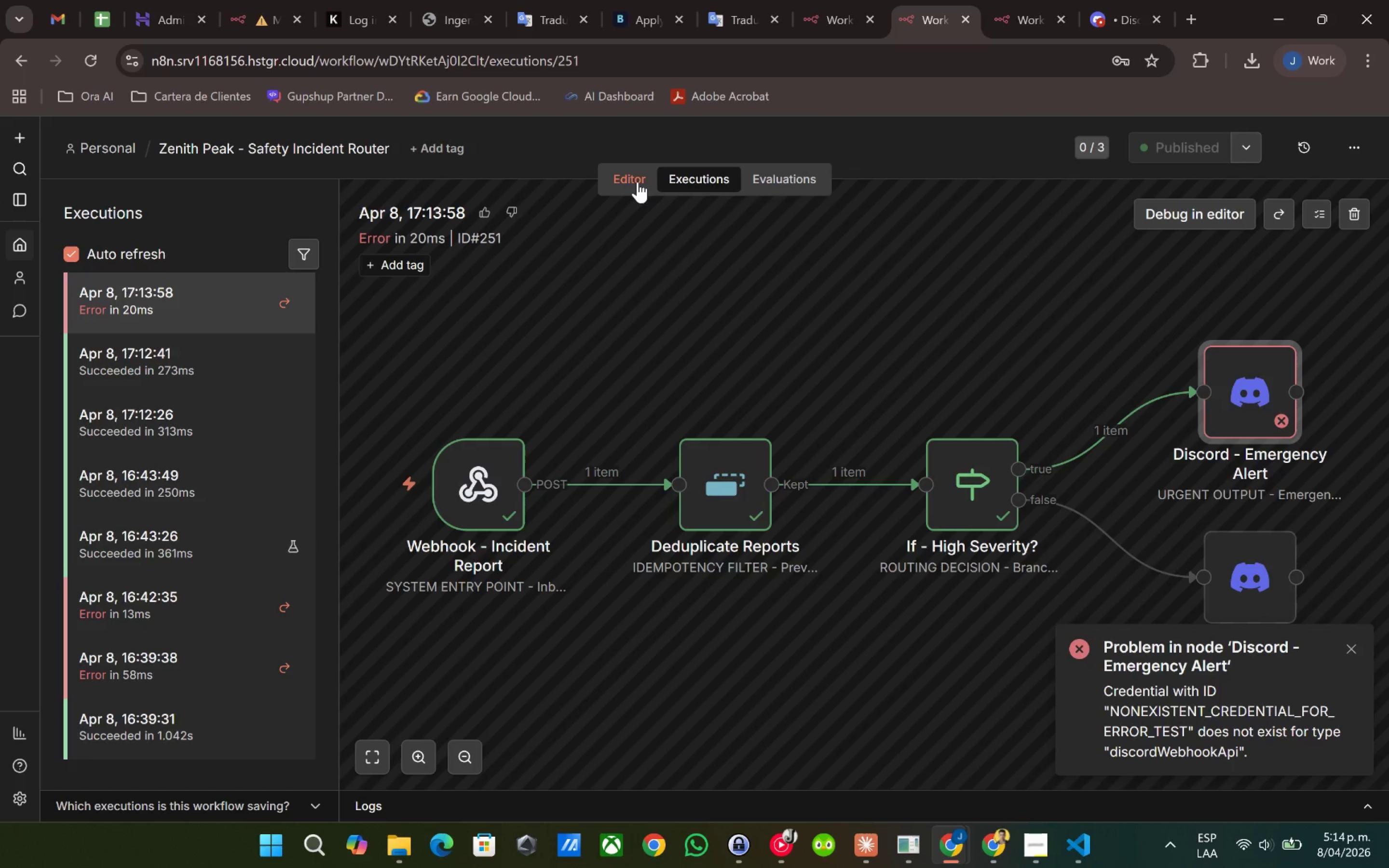 
left_click([638, 182])
 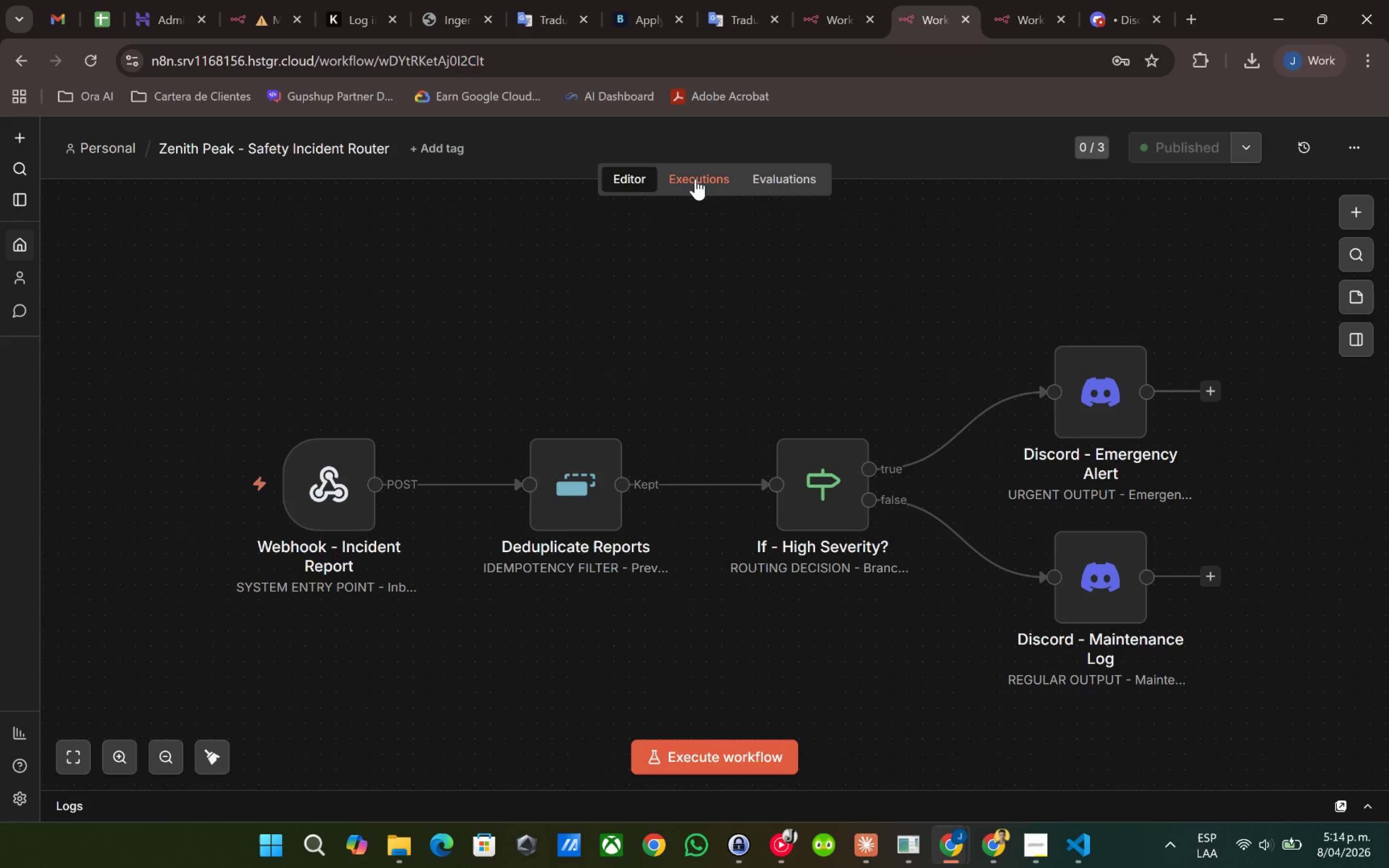 
left_click([695, 179])
 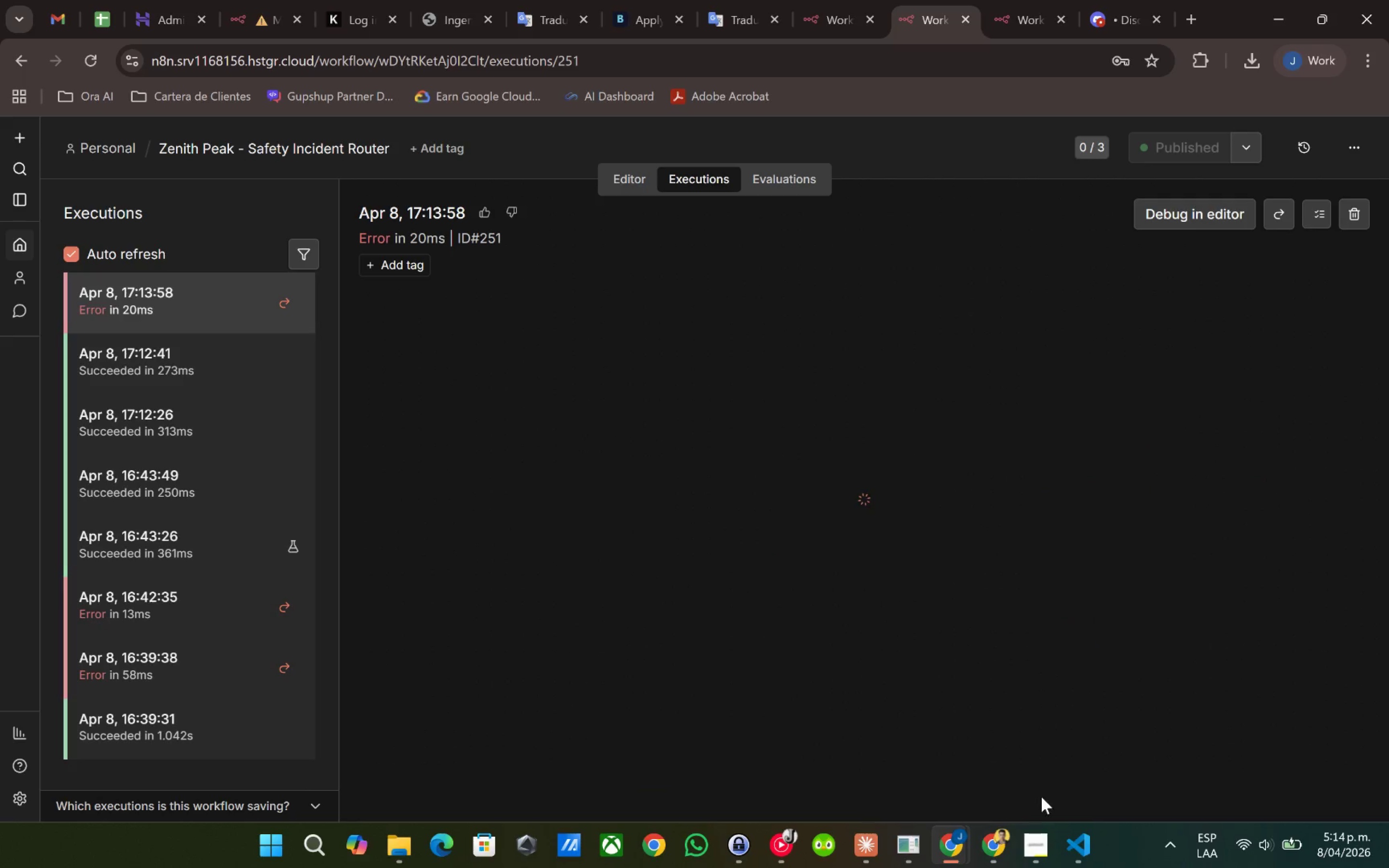 
left_click([858, 840])
 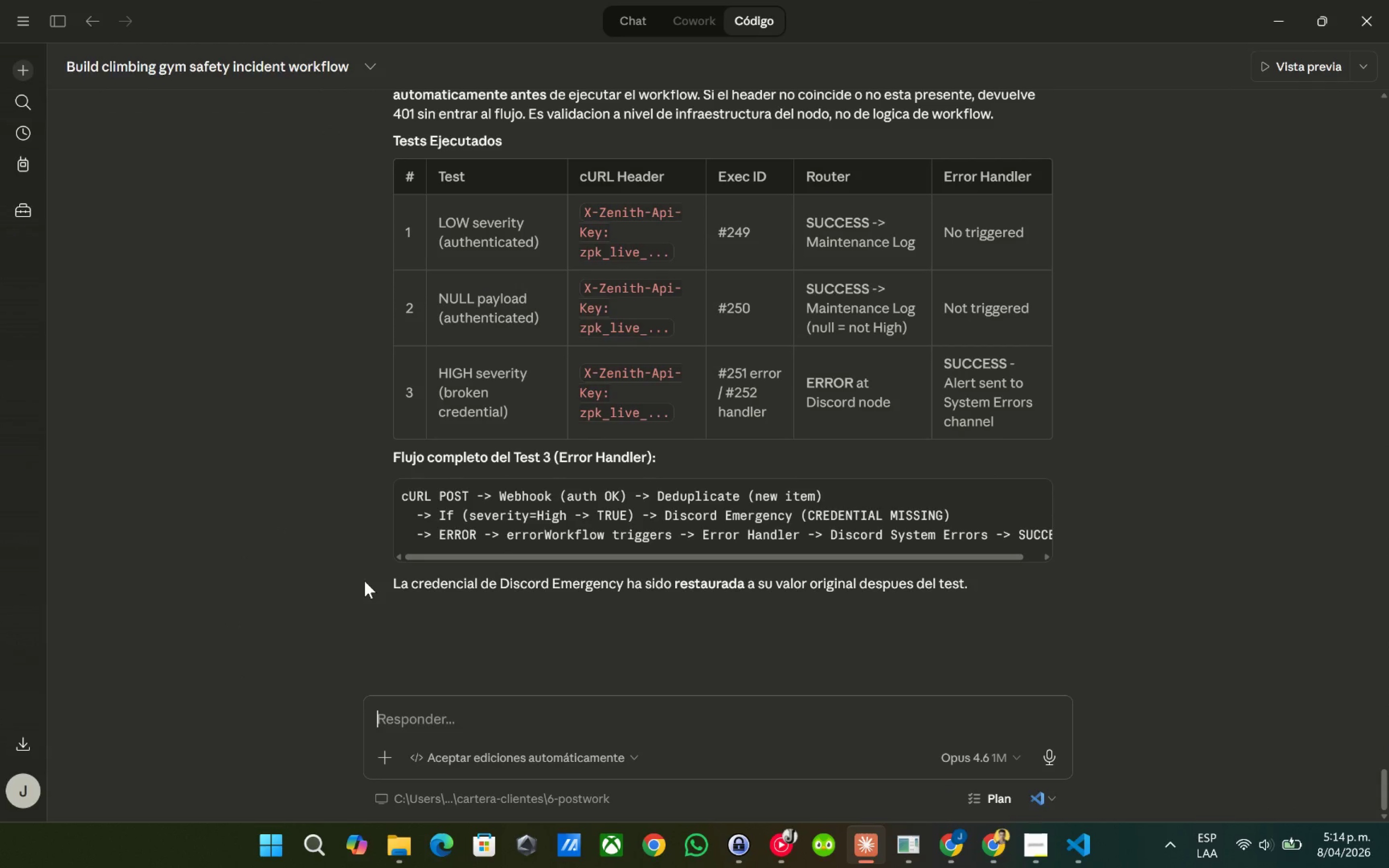 
double_click([487, 726])
 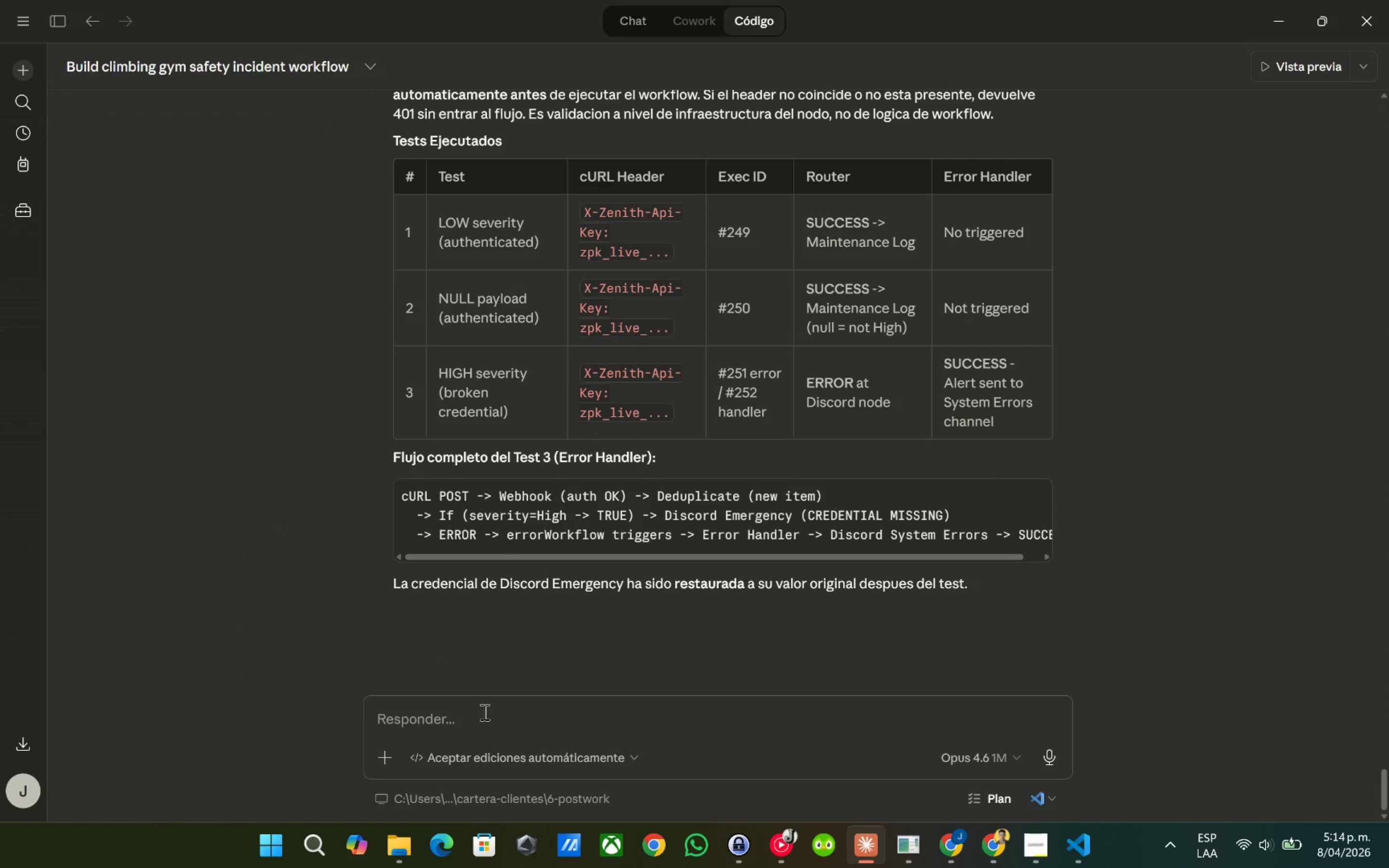 
type(Haz una ;ultima ejecuci;on para que detone correctamente la parte de @H)
key(Backspace)
type(hig-)
key(Backspace)
type(h-severity@)
 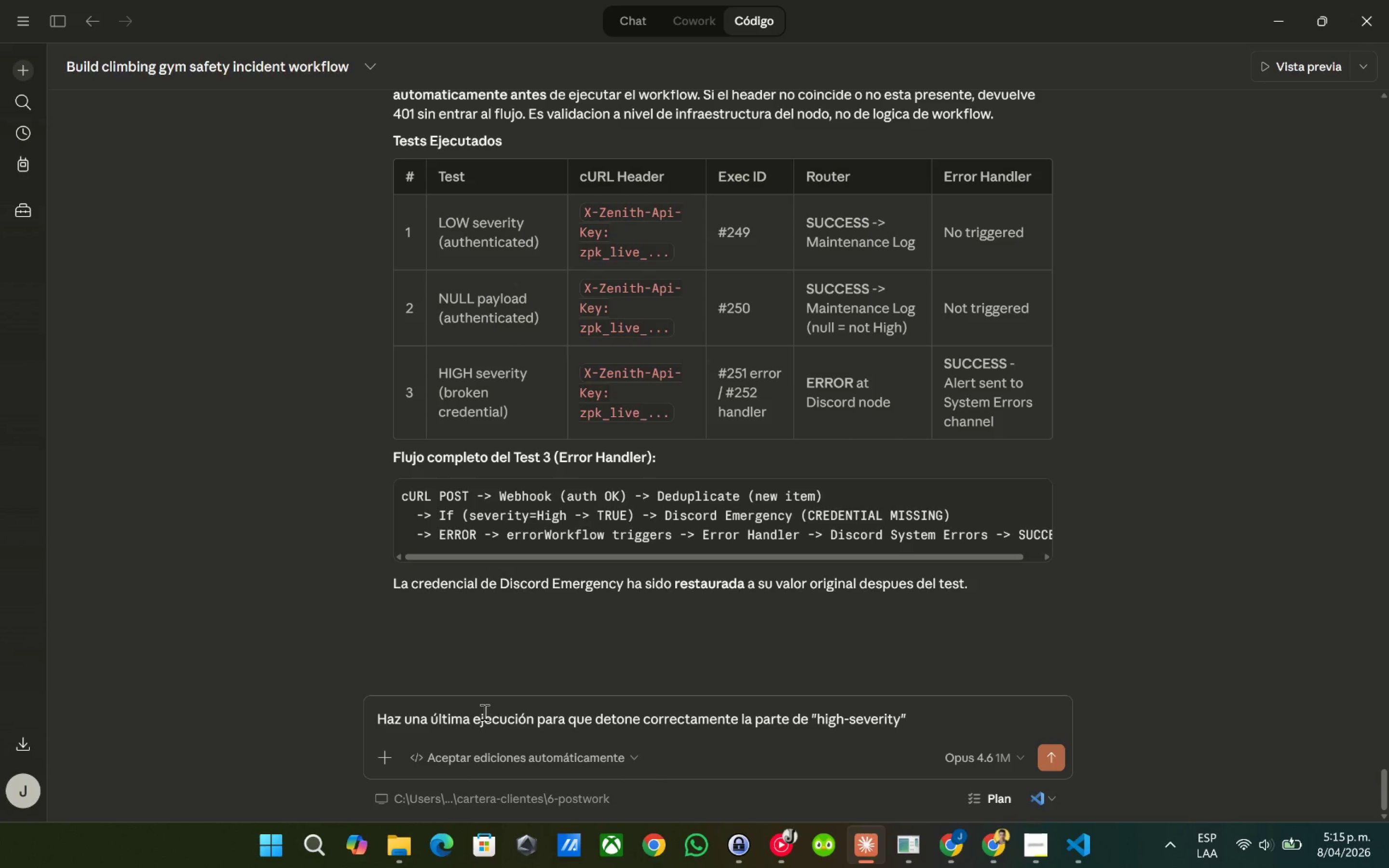 
key(Enter)
 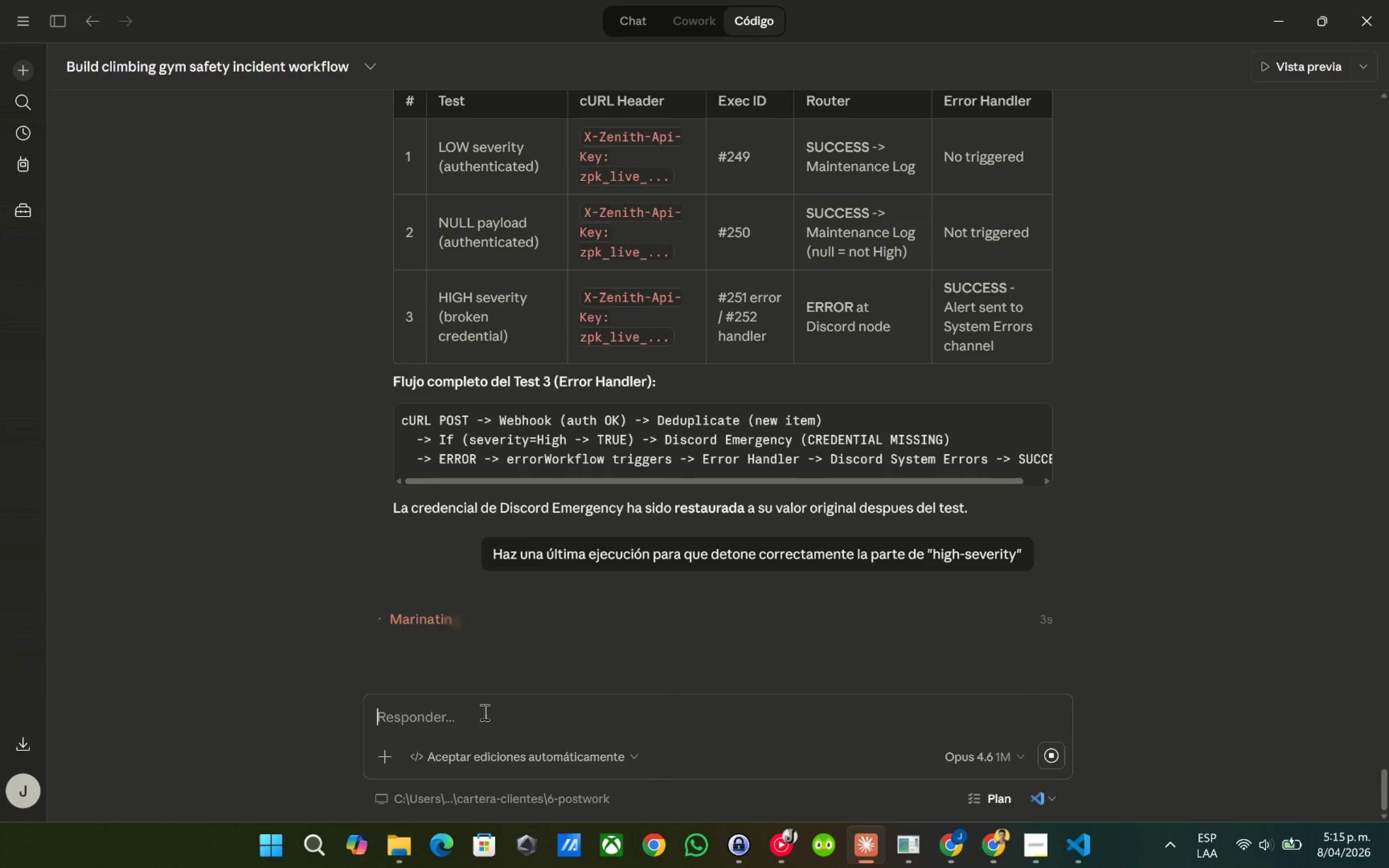 
key(Alt+AltLeft)
 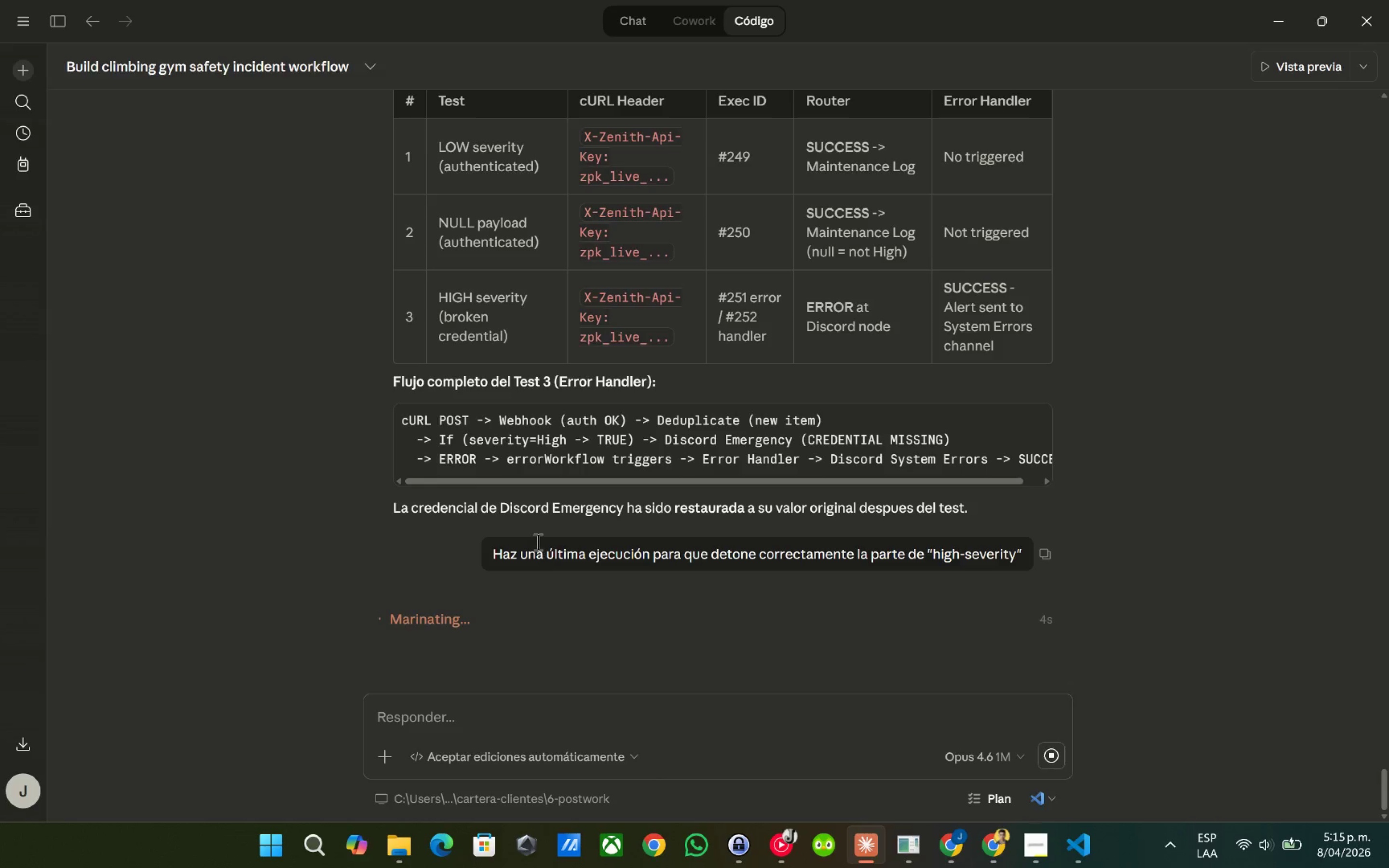 
key(Alt+Tab)
 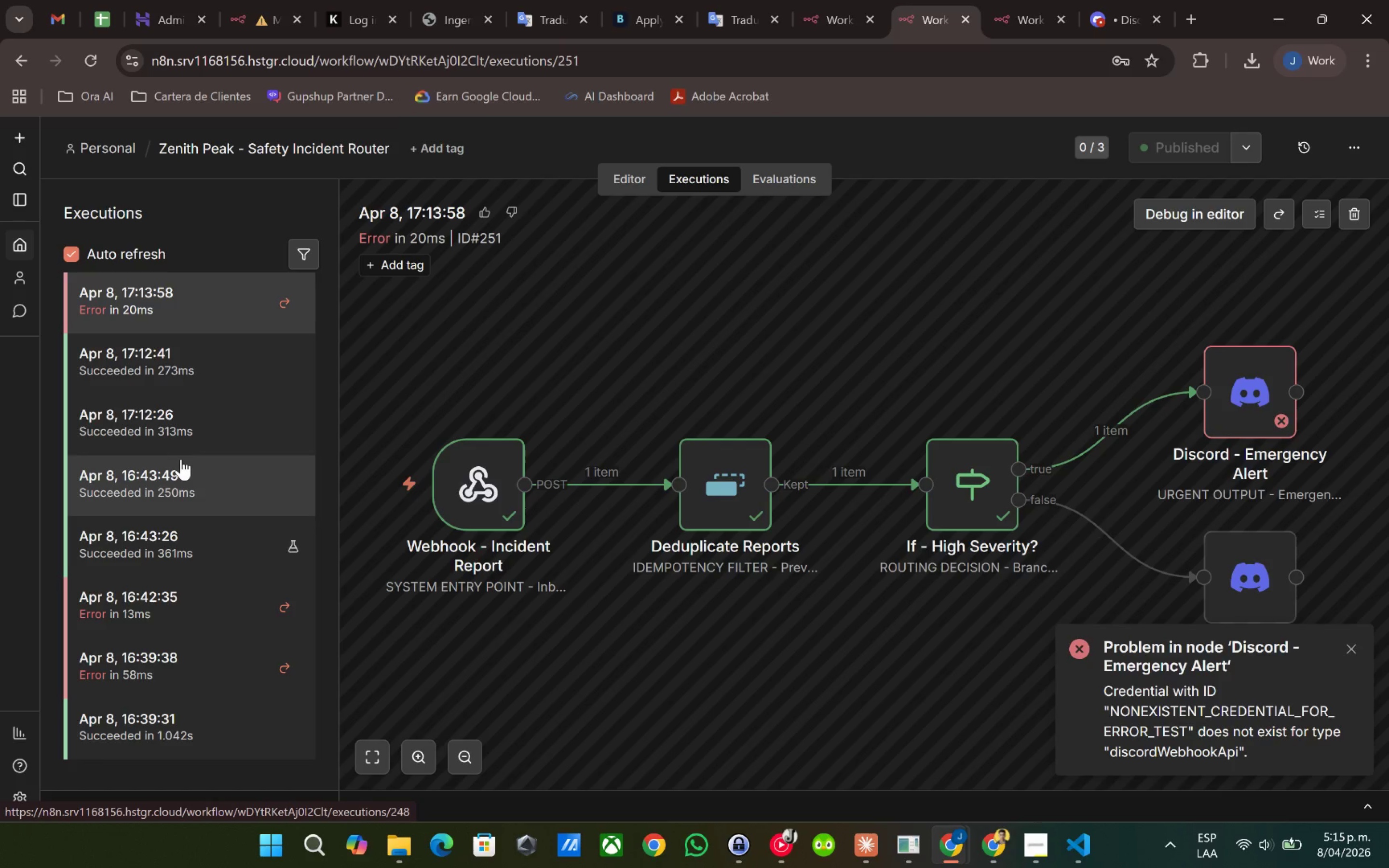 
double_click([186, 413])
 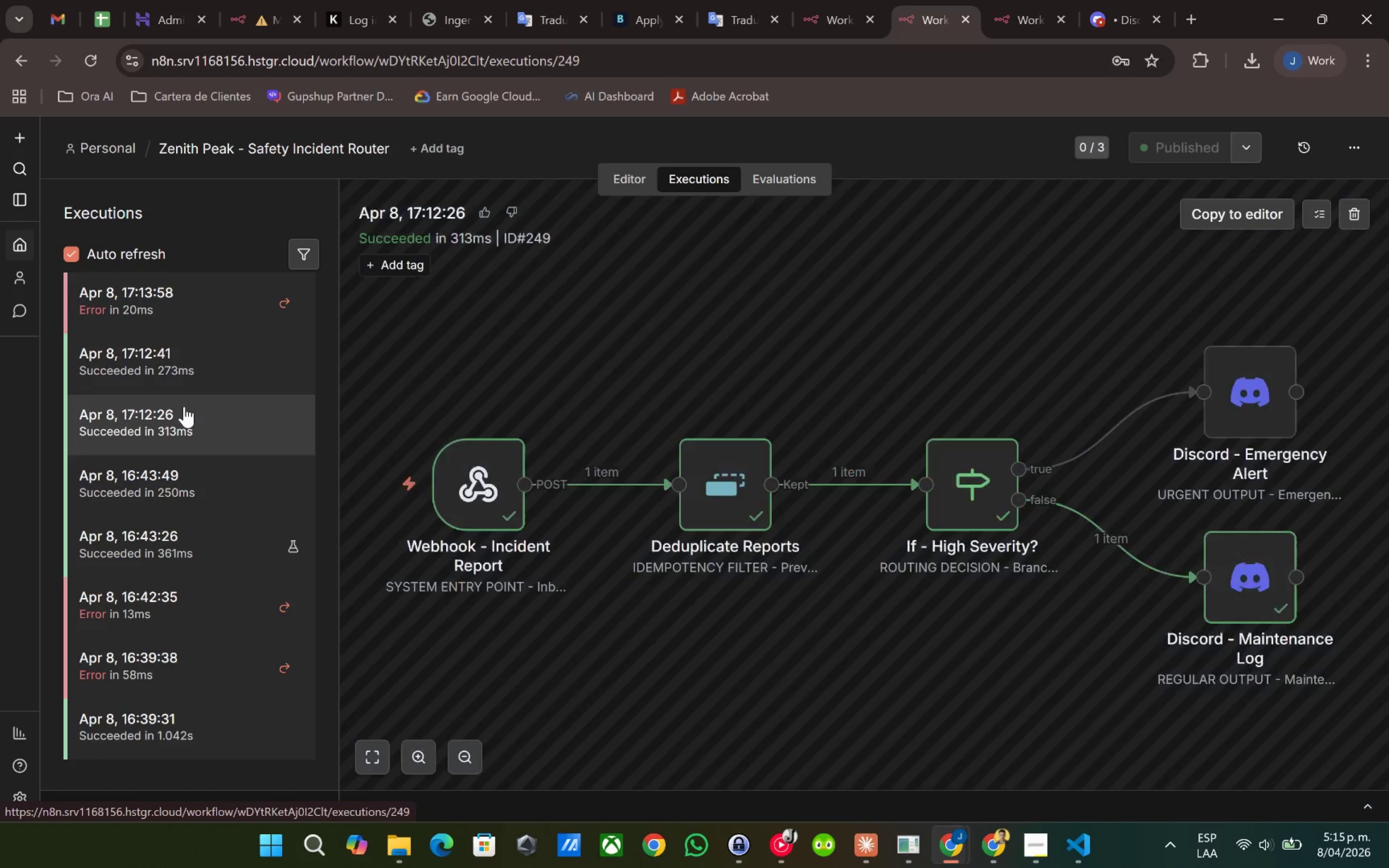 
left_click([191, 356])
 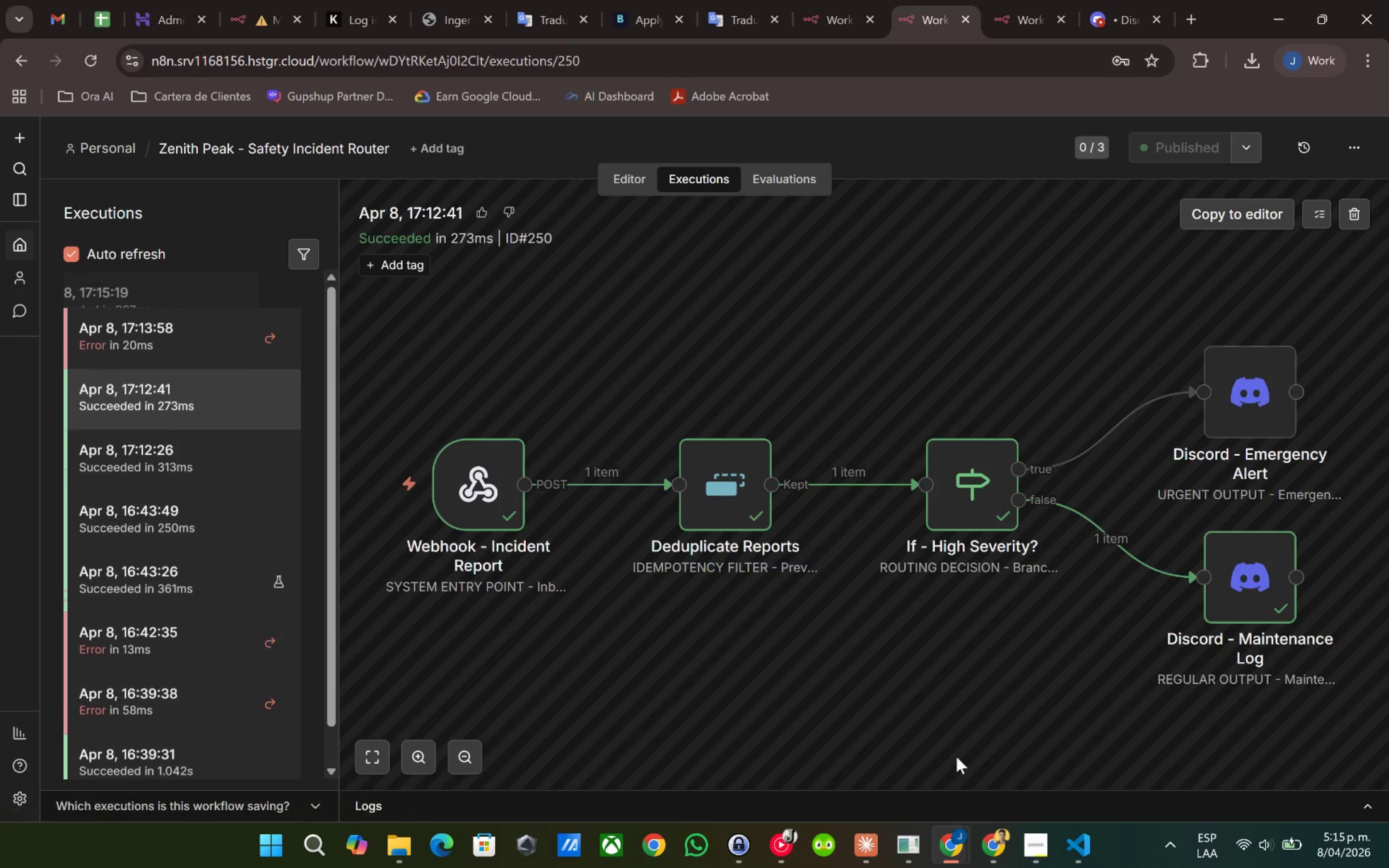 
left_click([222, 313])
 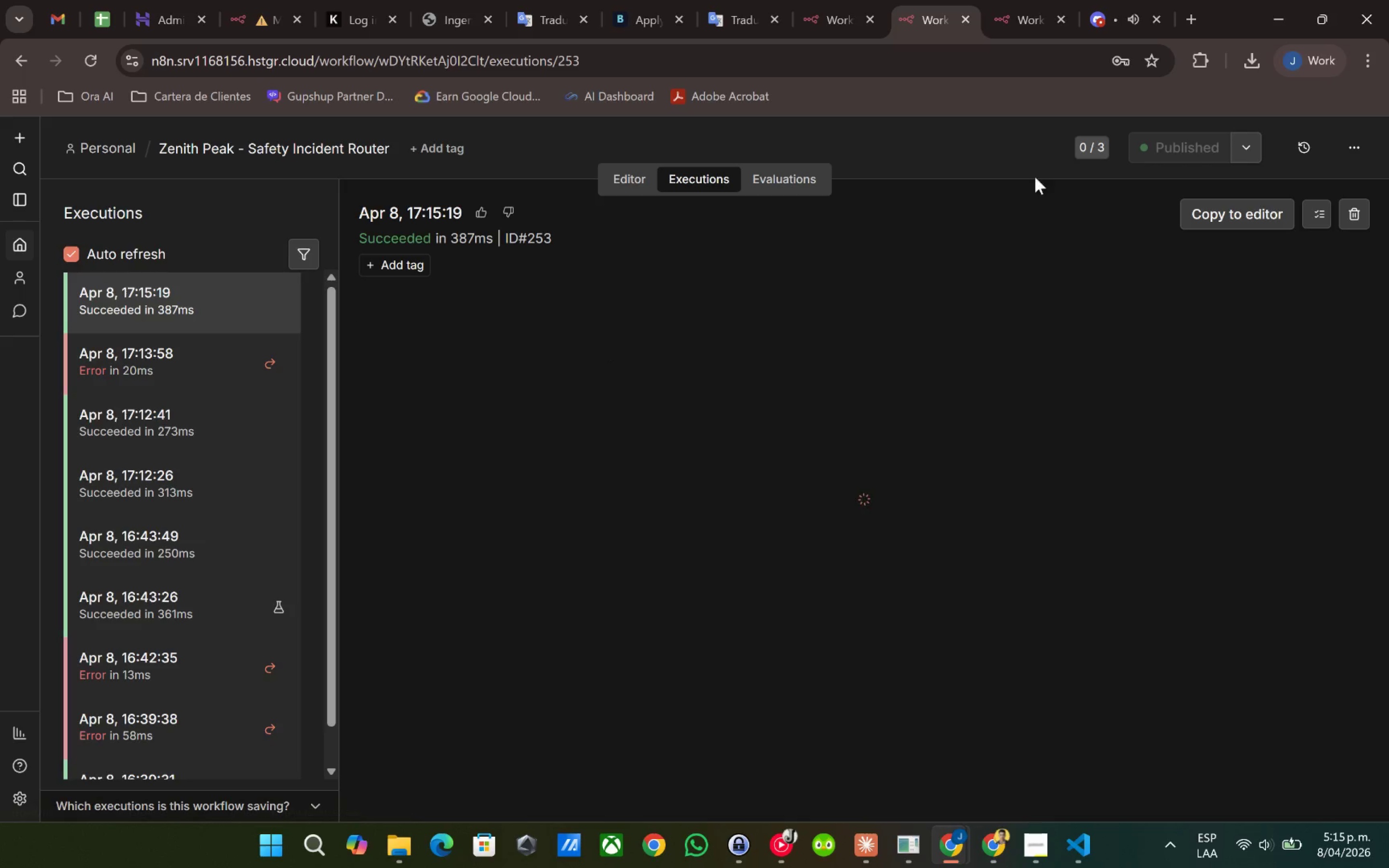 
left_click([1116, 0])
 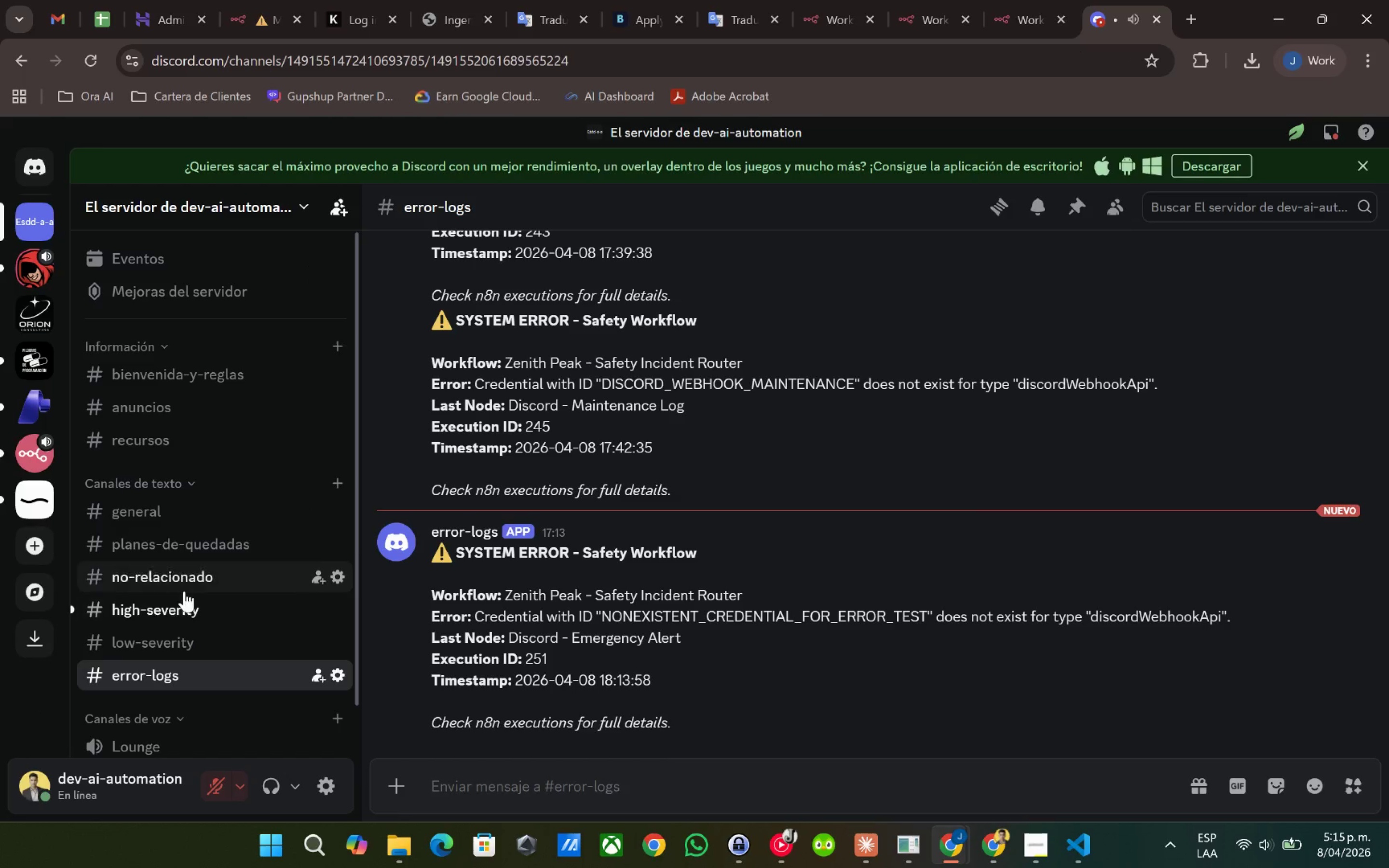 
left_click([184, 605])
 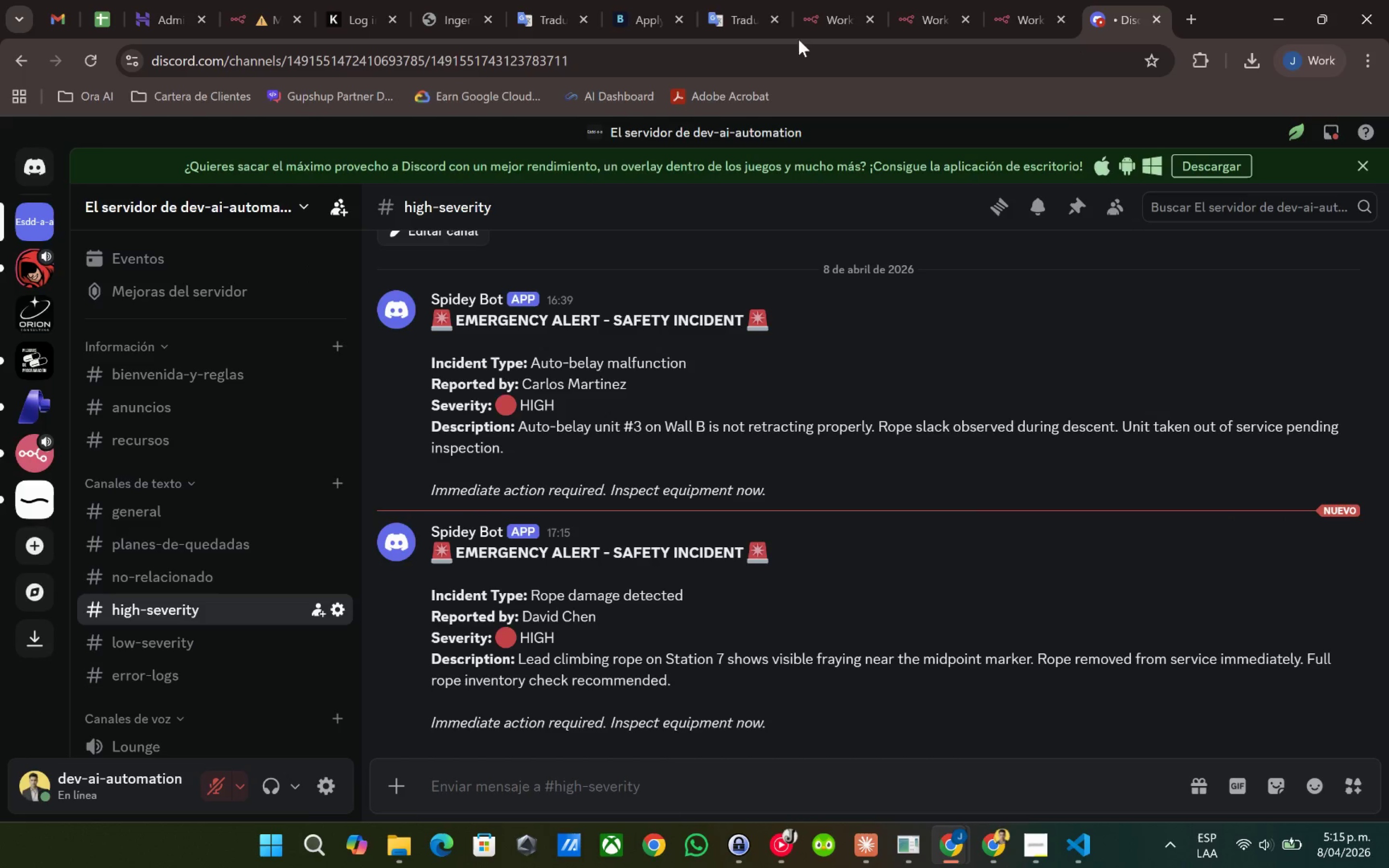 
left_click([820, 0])
 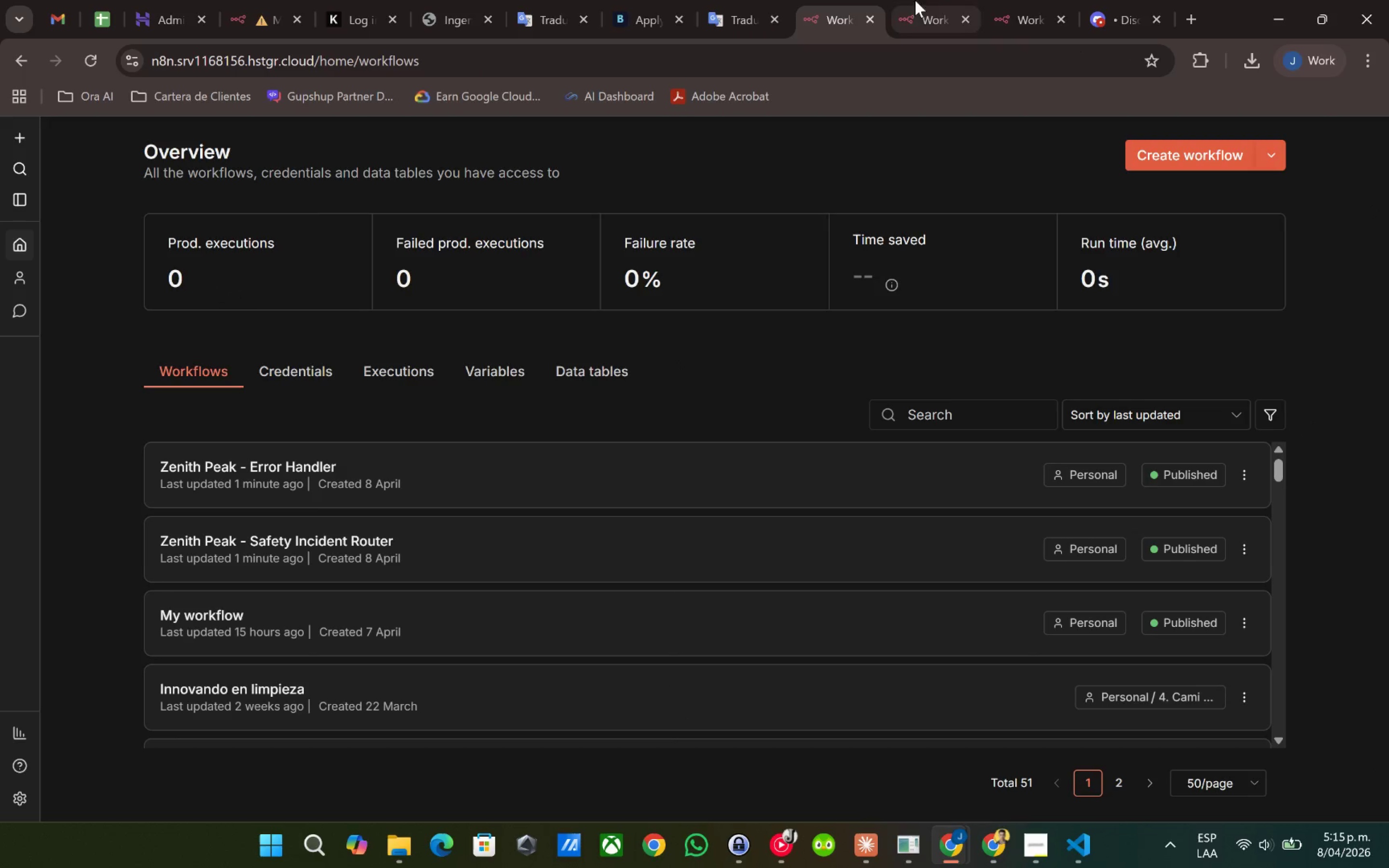 
left_click([929, 0])
 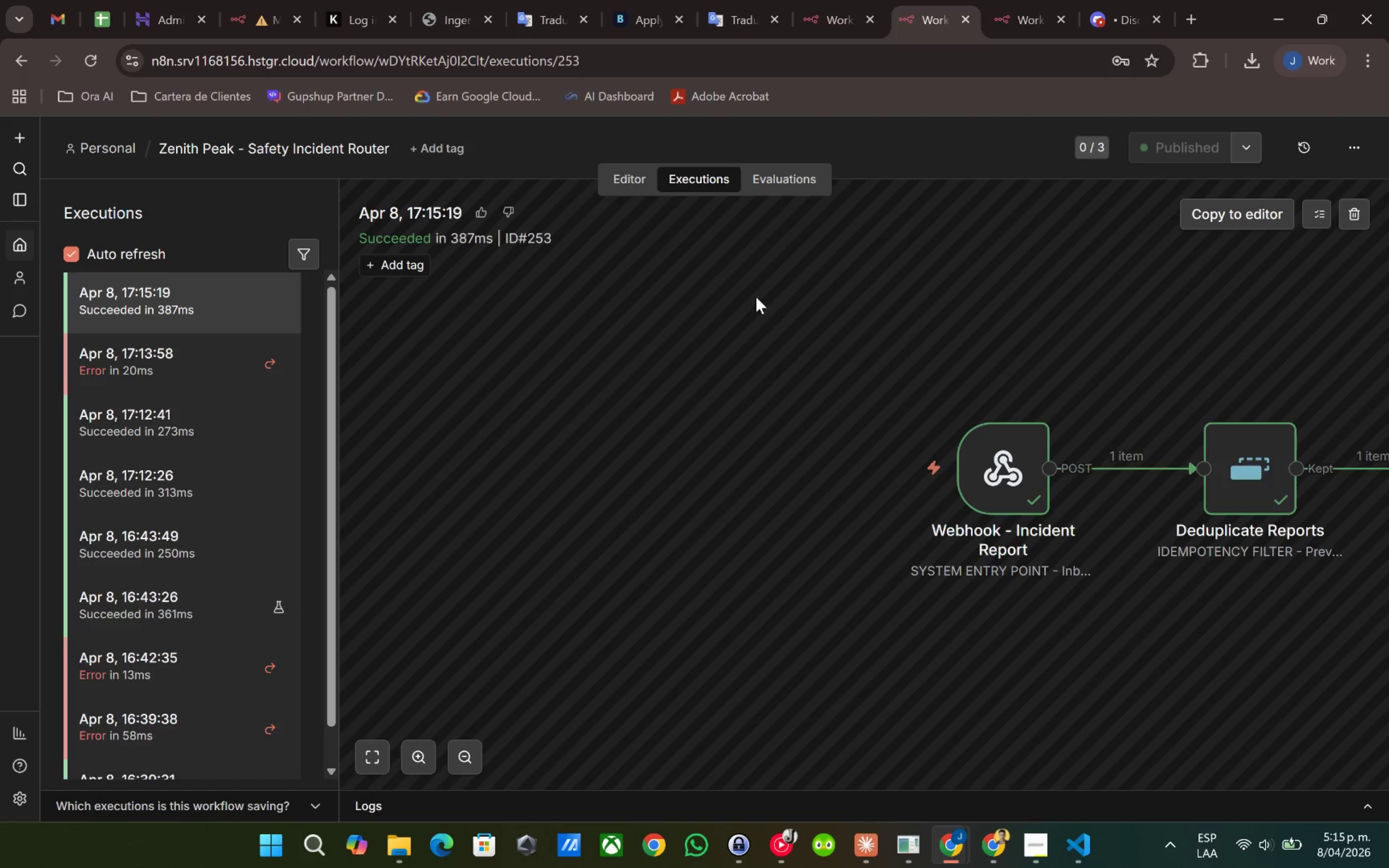 
left_click([626, 169])
 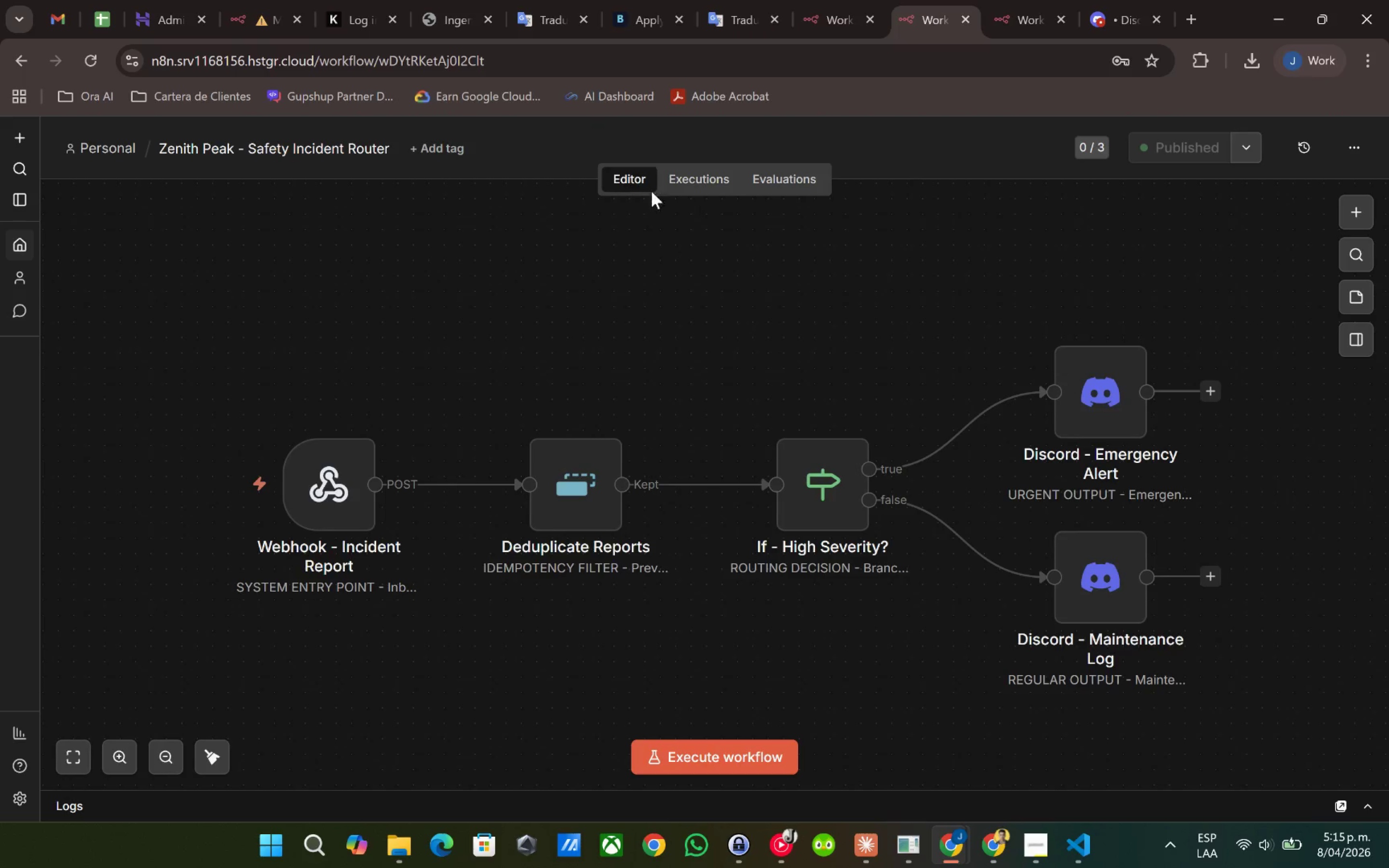 
left_click([696, 179])
 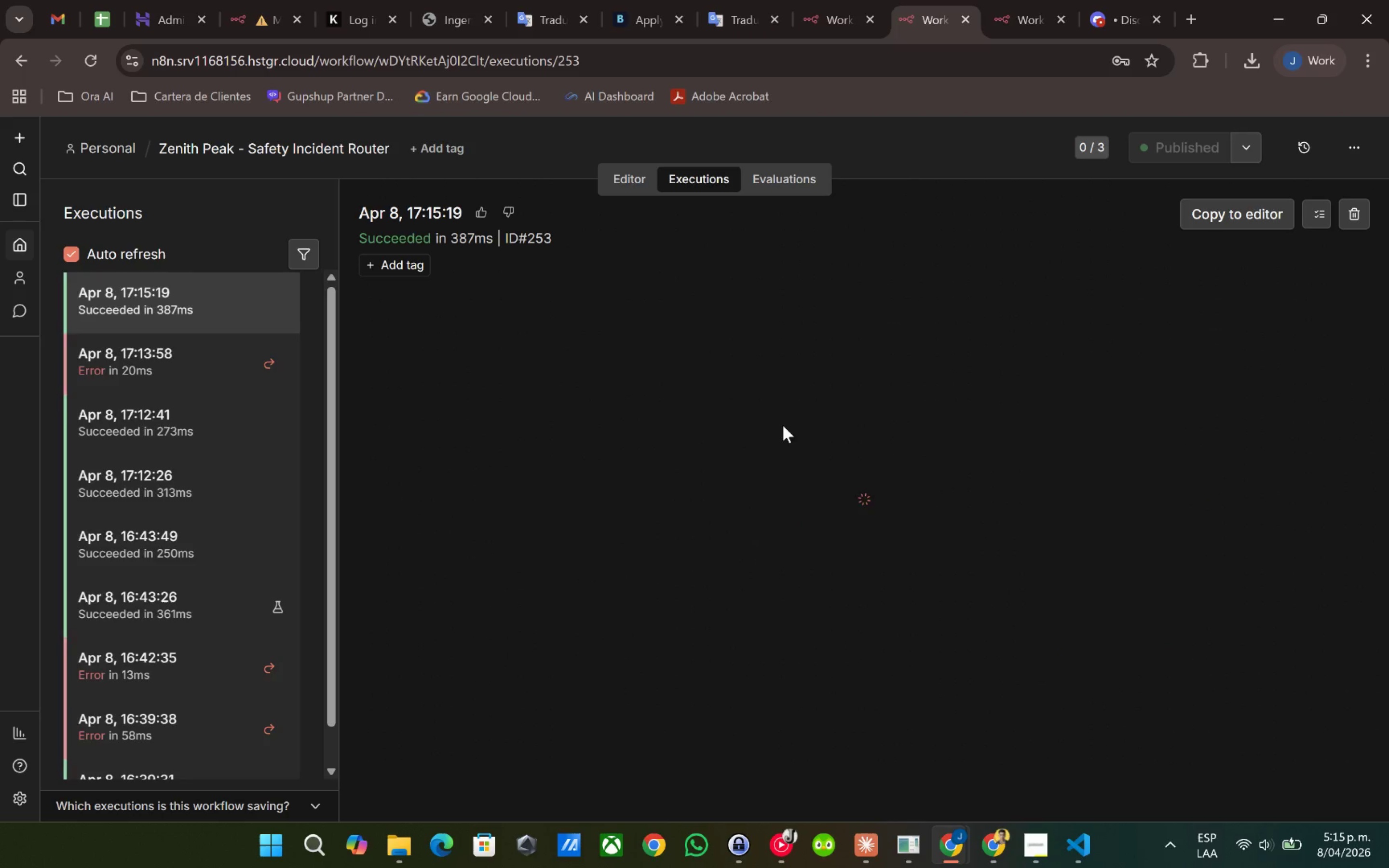 
mouse_move([674, 393])
 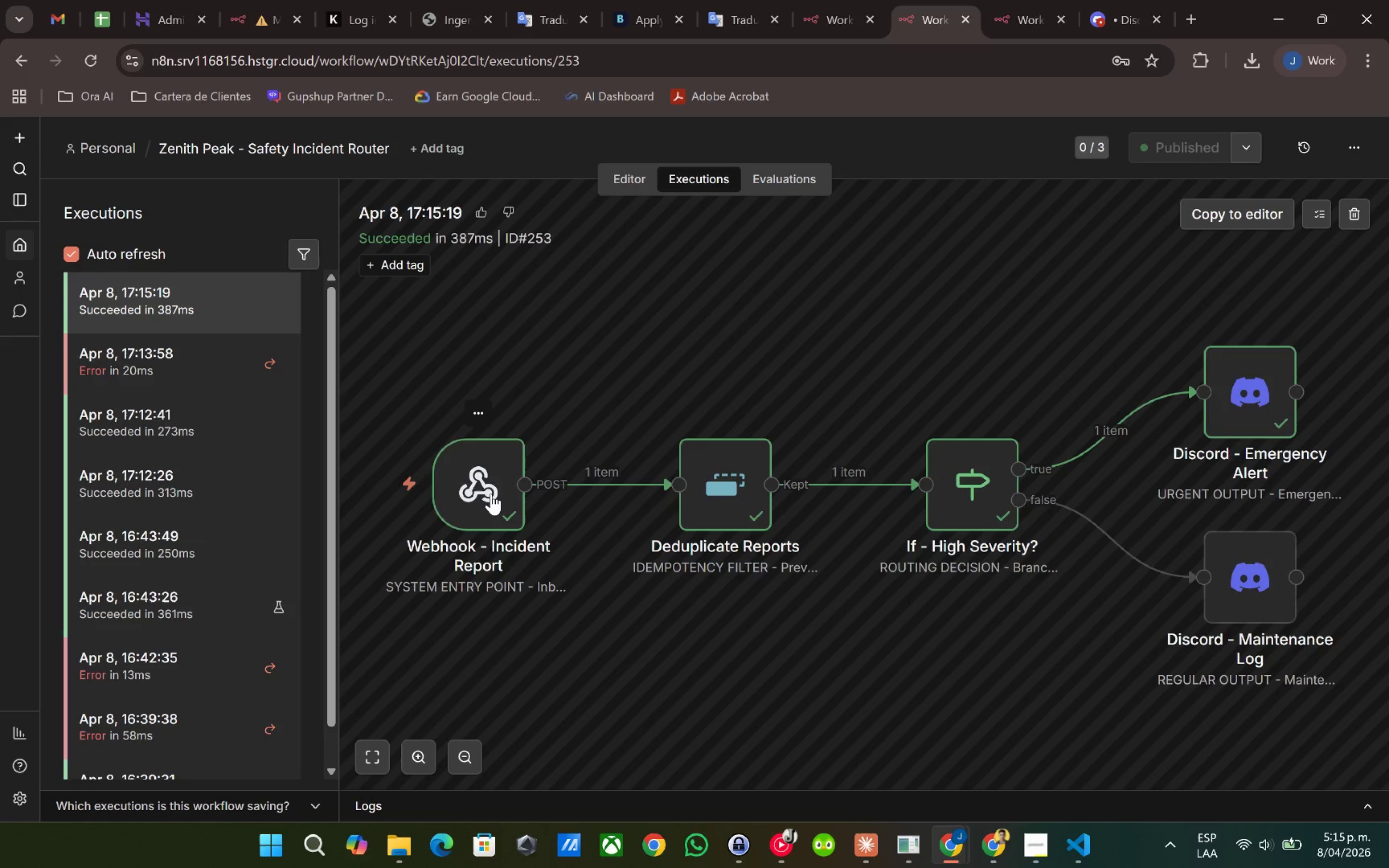 
left_click_drag(start_coordinate=[490, 494], to_coordinate=[485, 499])
 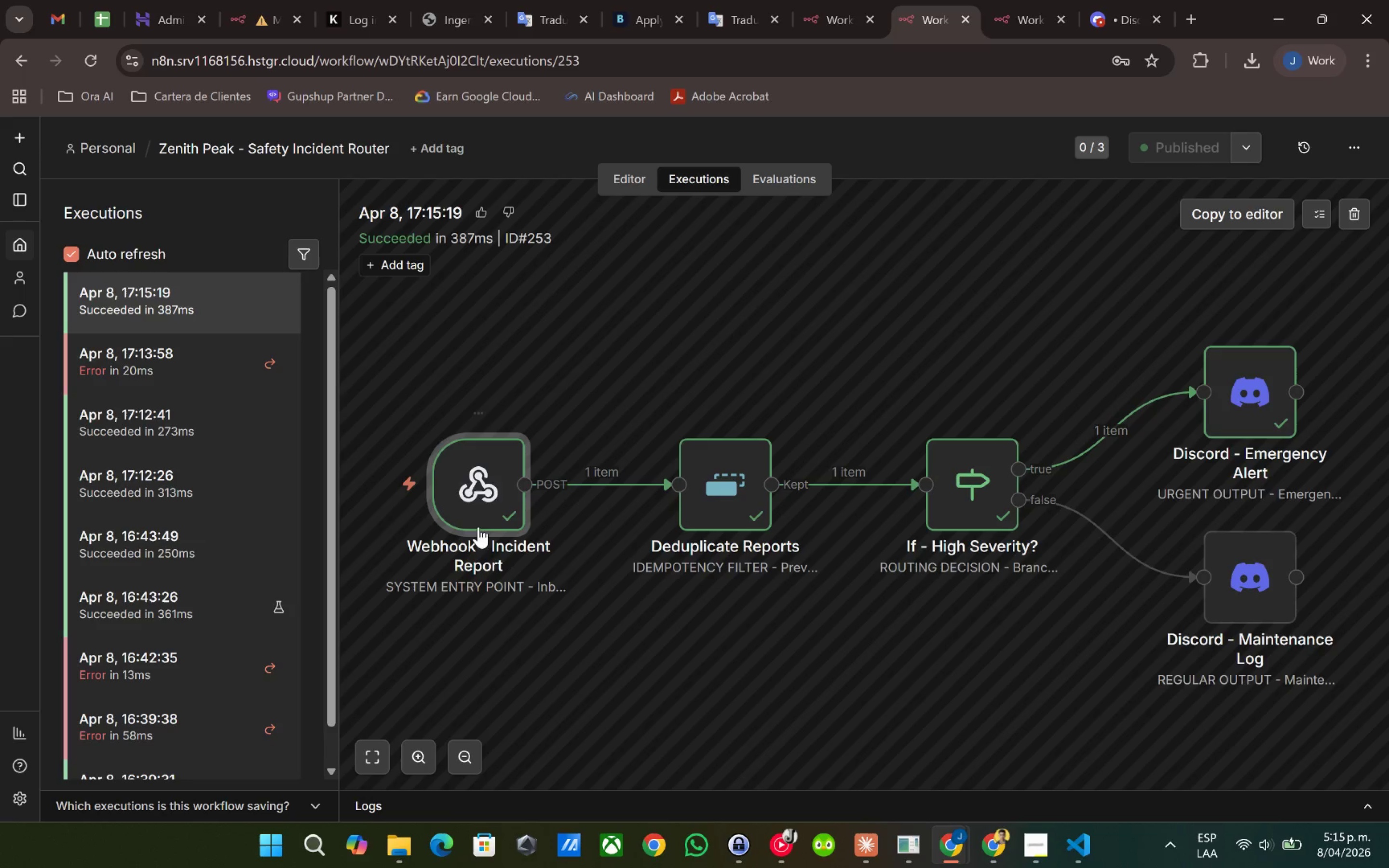 
double_click([480, 492])
 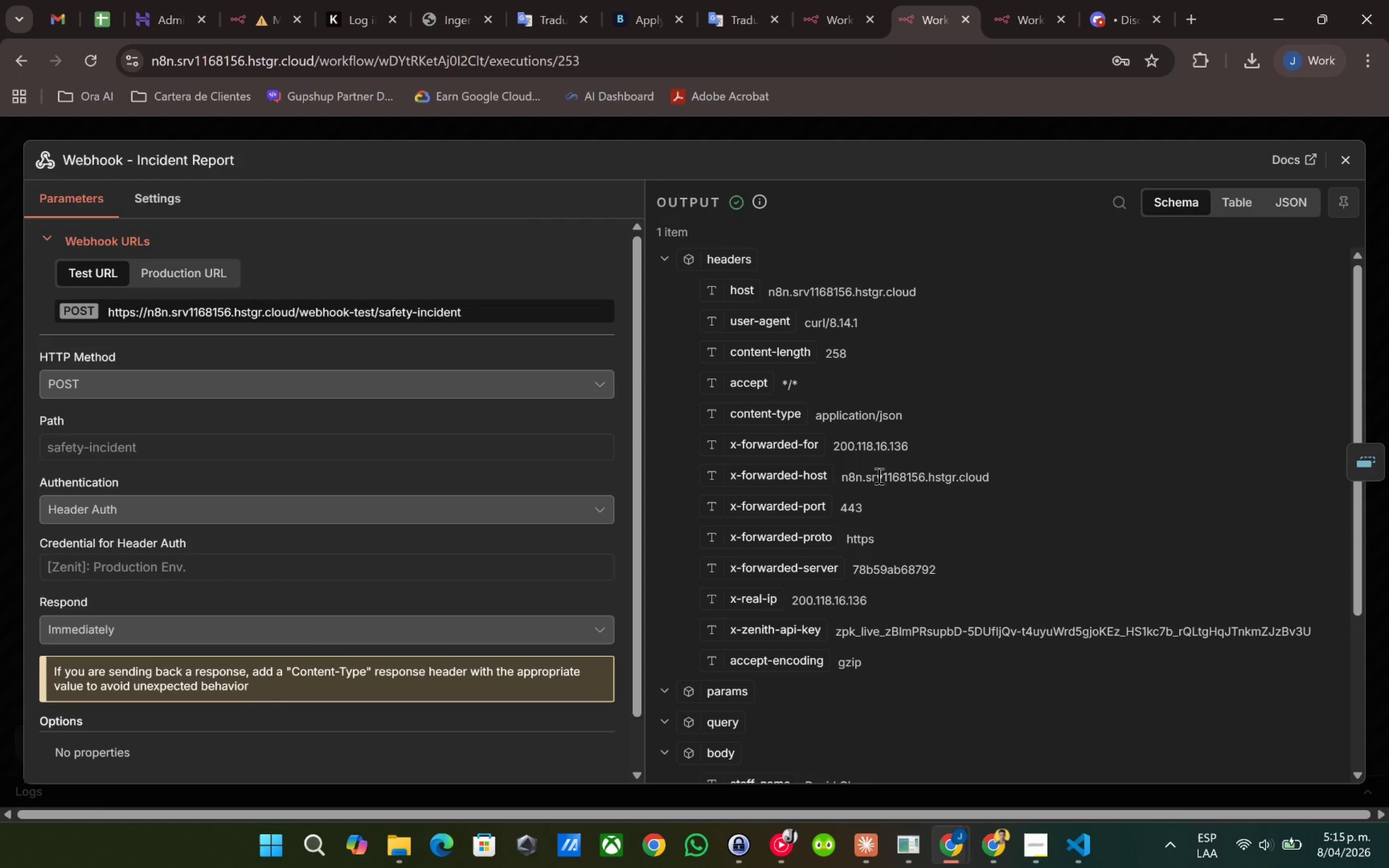 
scroll: coordinate [865, 470], scroll_direction: down, amount: 3.0
 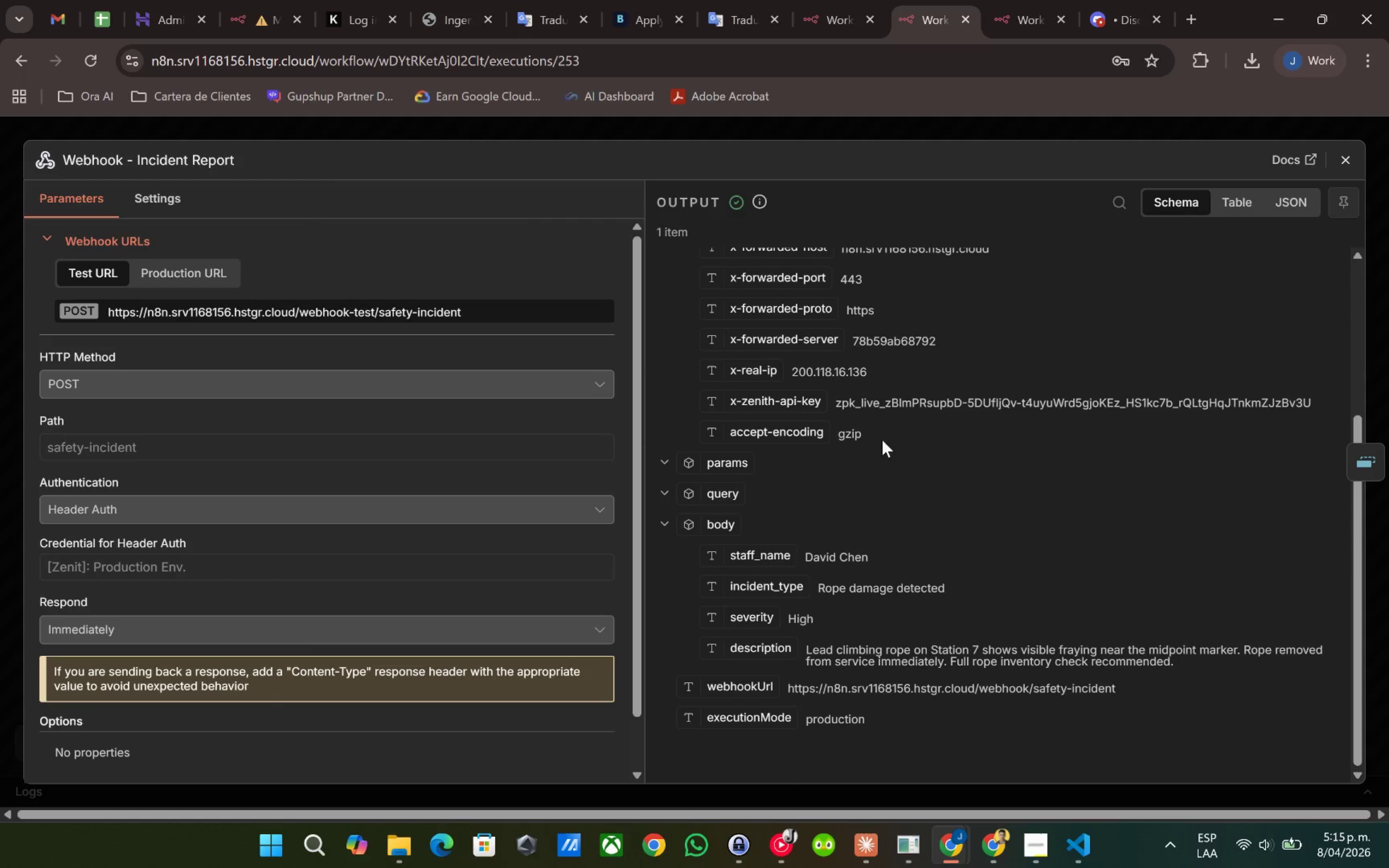 
scroll: coordinate [885, 438], scroll_direction: up, amount: 5.0
 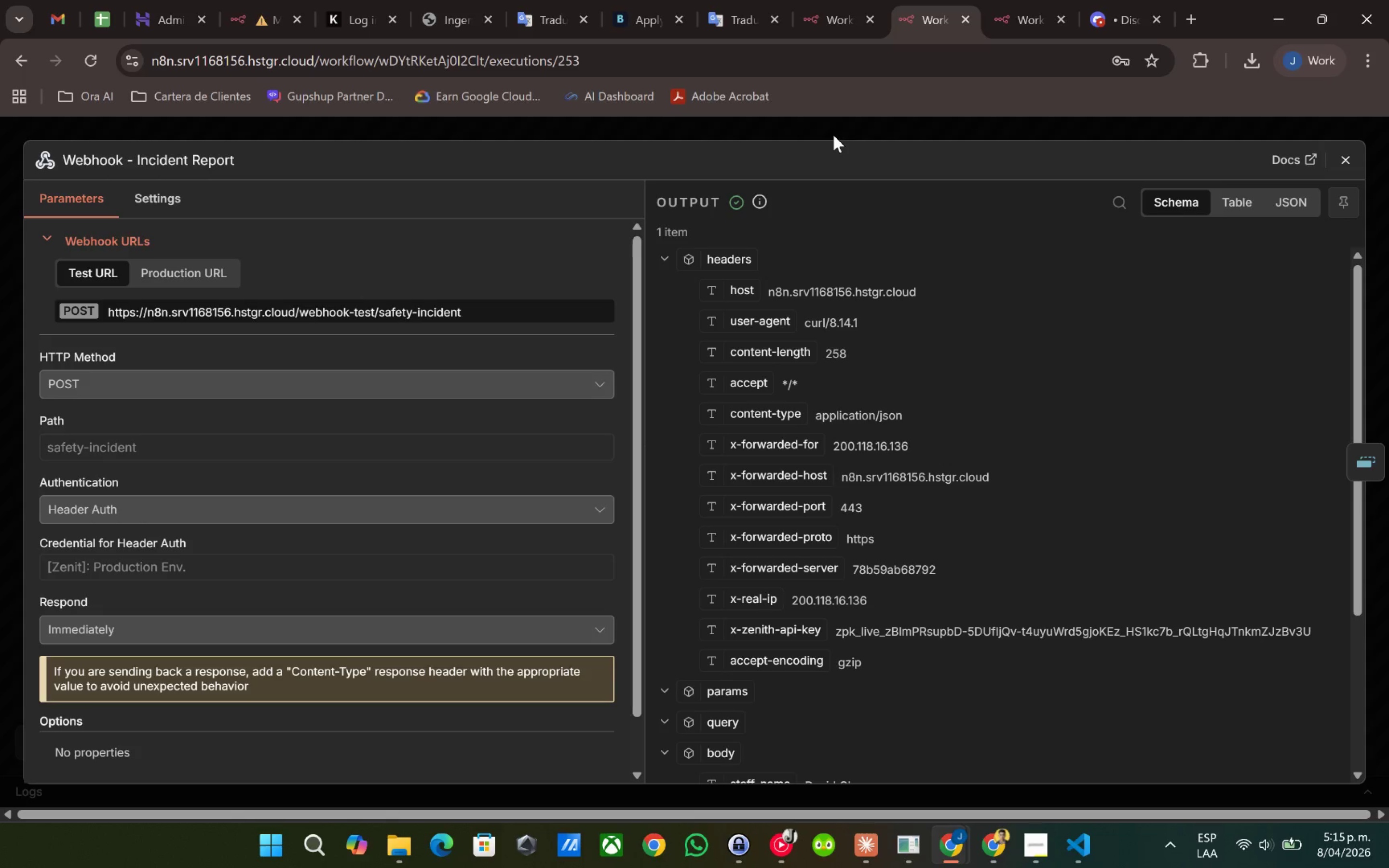 
wait(10.39)
 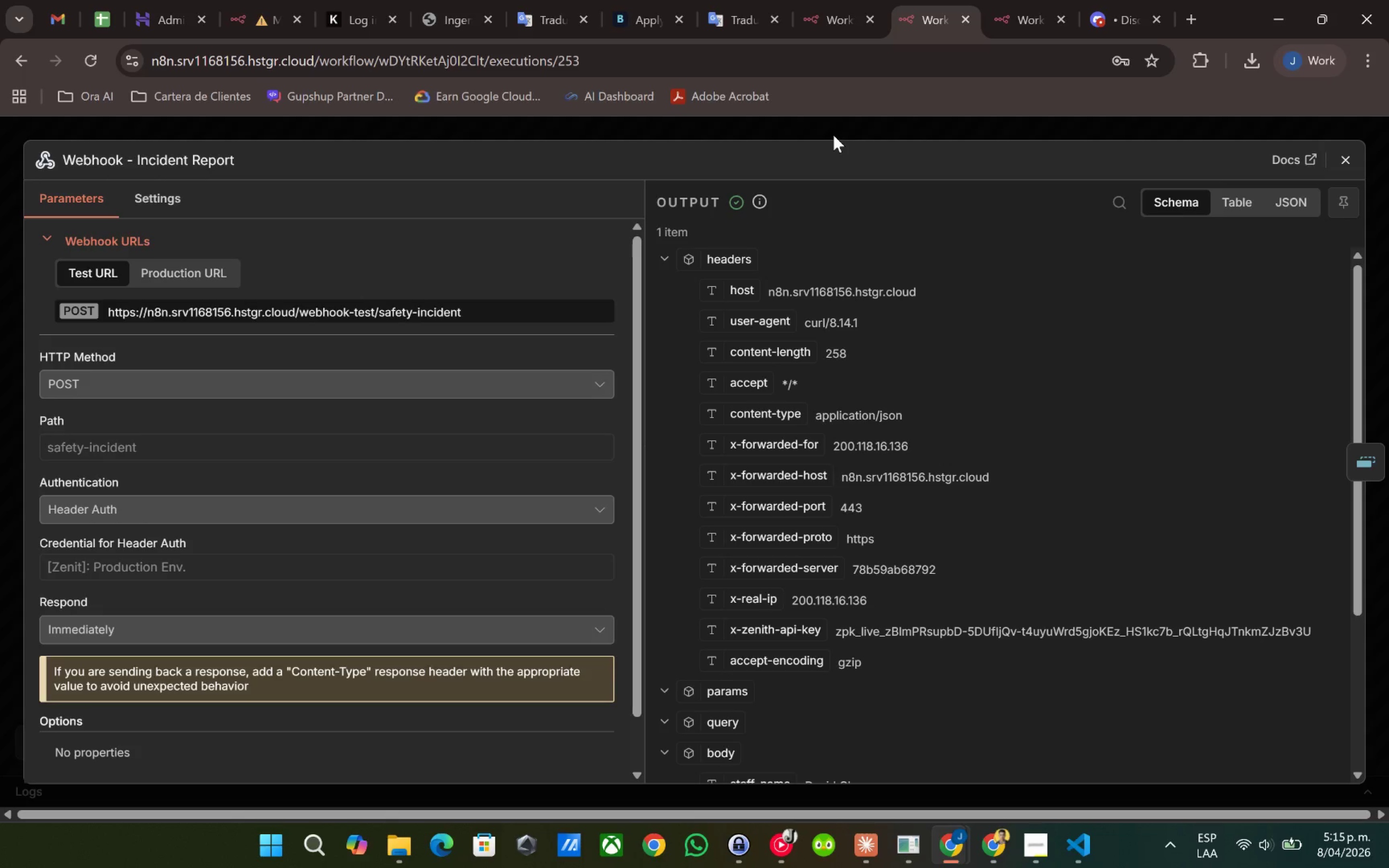 
scroll: coordinate [962, 506], scroll_direction: down, amount: 3.0
 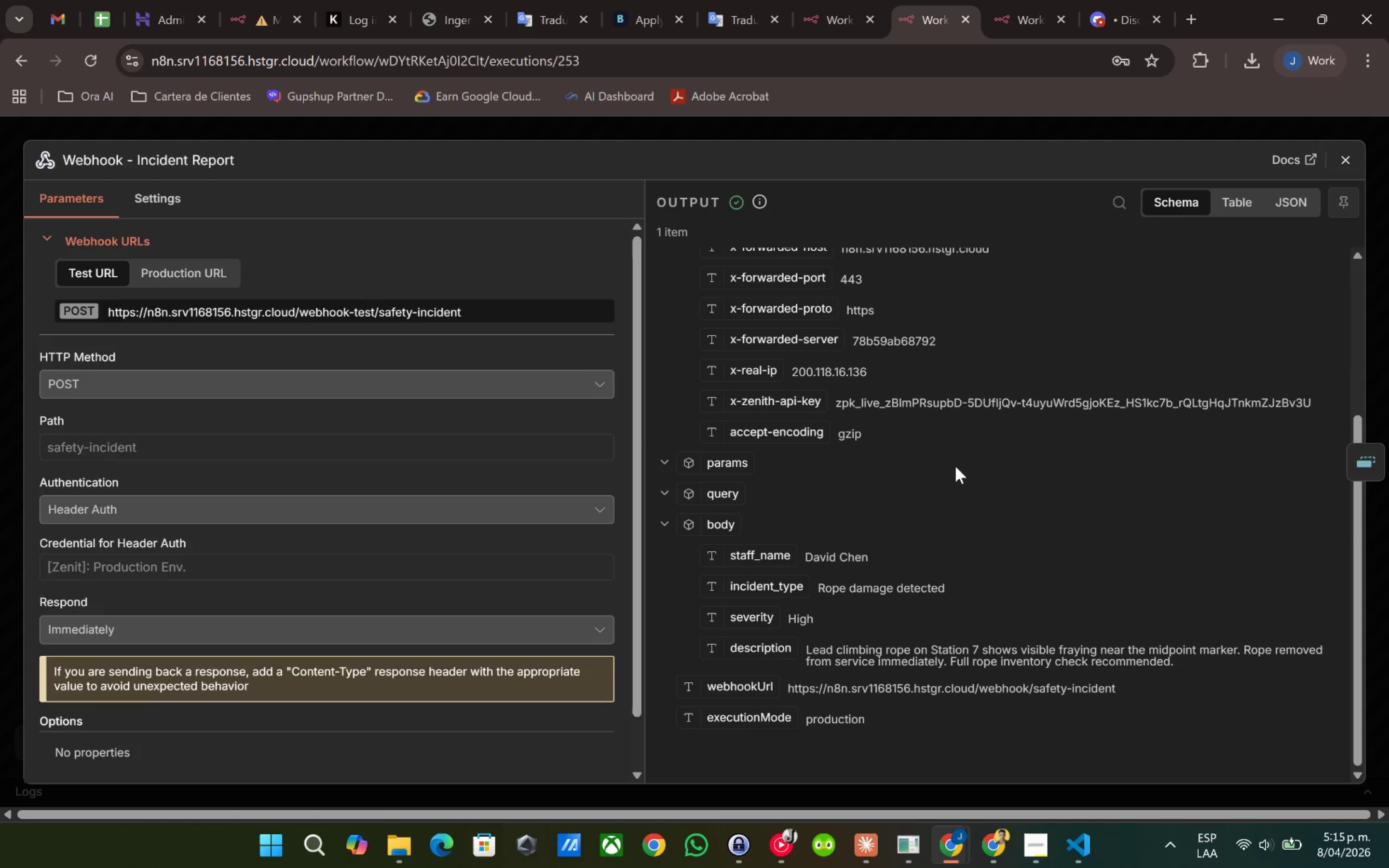 
scroll: coordinate [946, 466], scroll_direction: up, amount: 4.0
 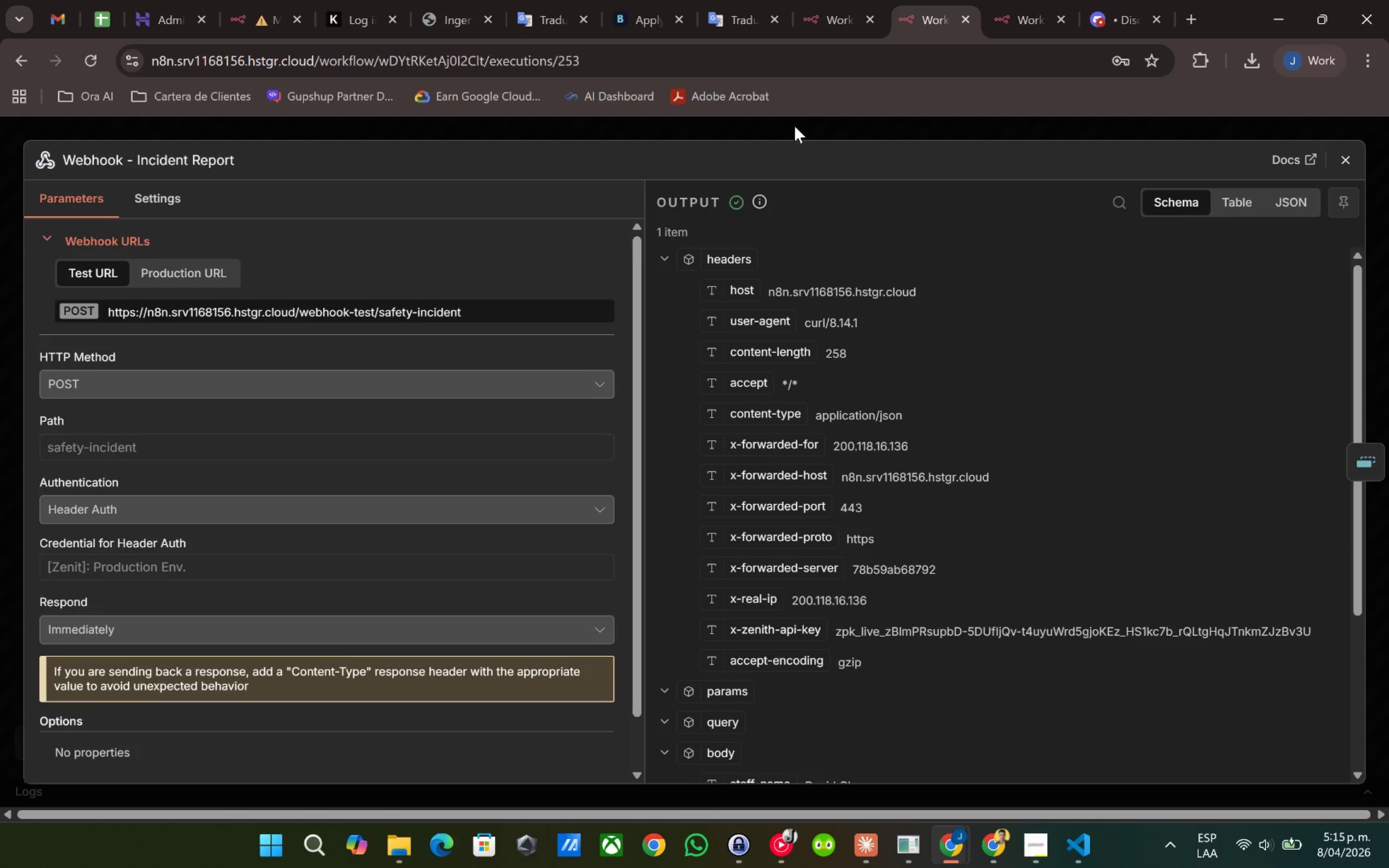 
left_click([796, 124])
 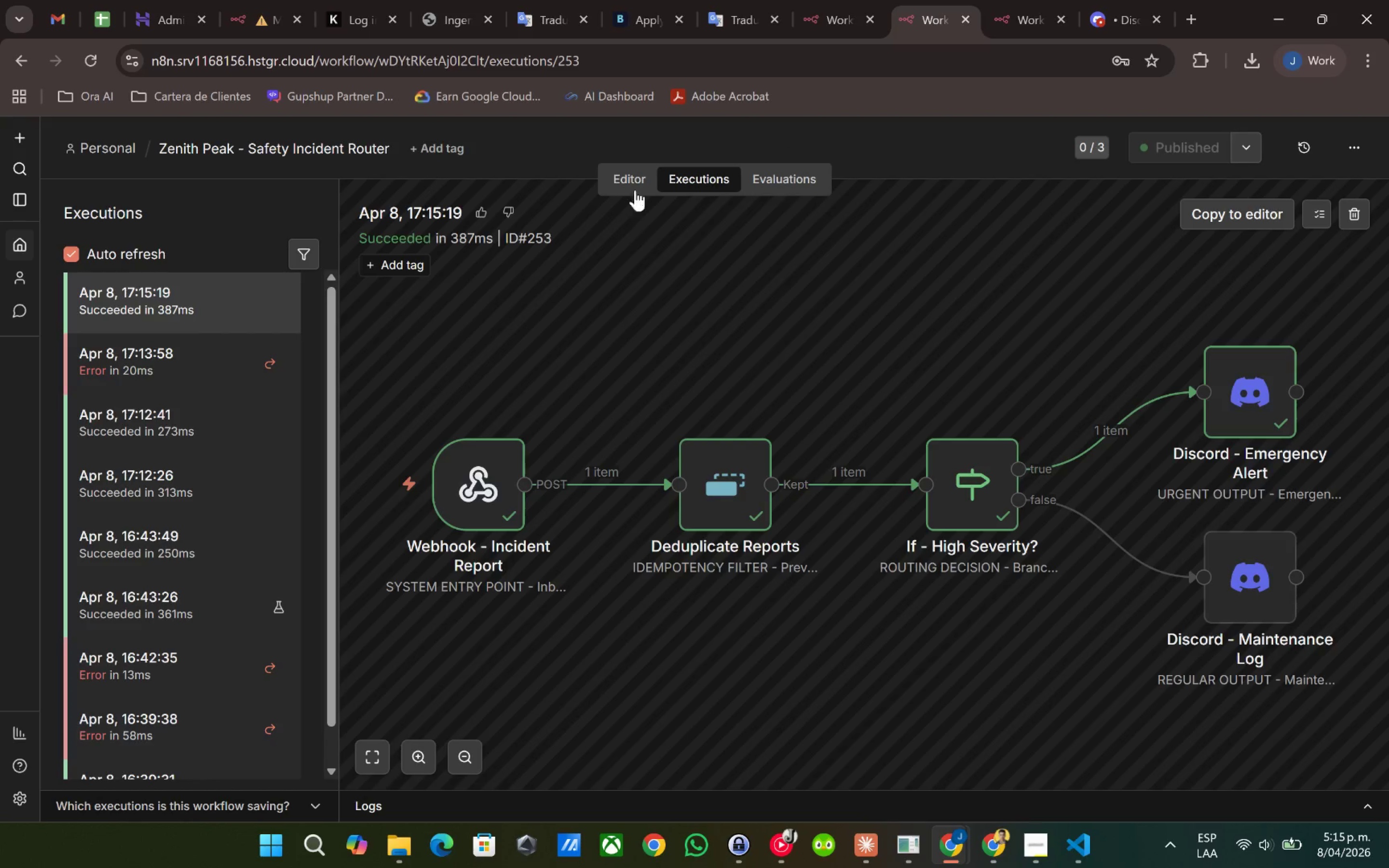 
double_click([635, 172])
 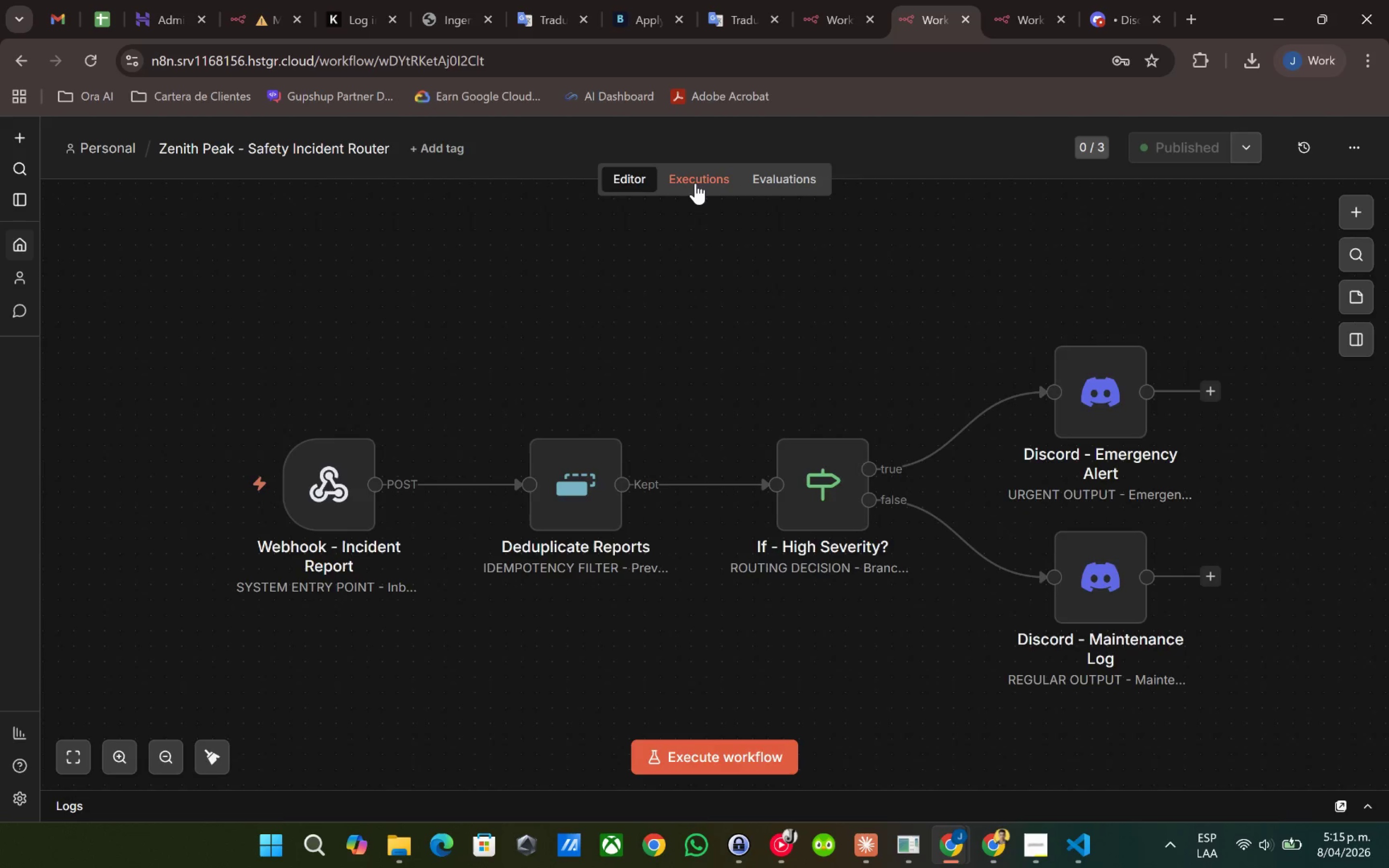 
left_click([695, 183])
 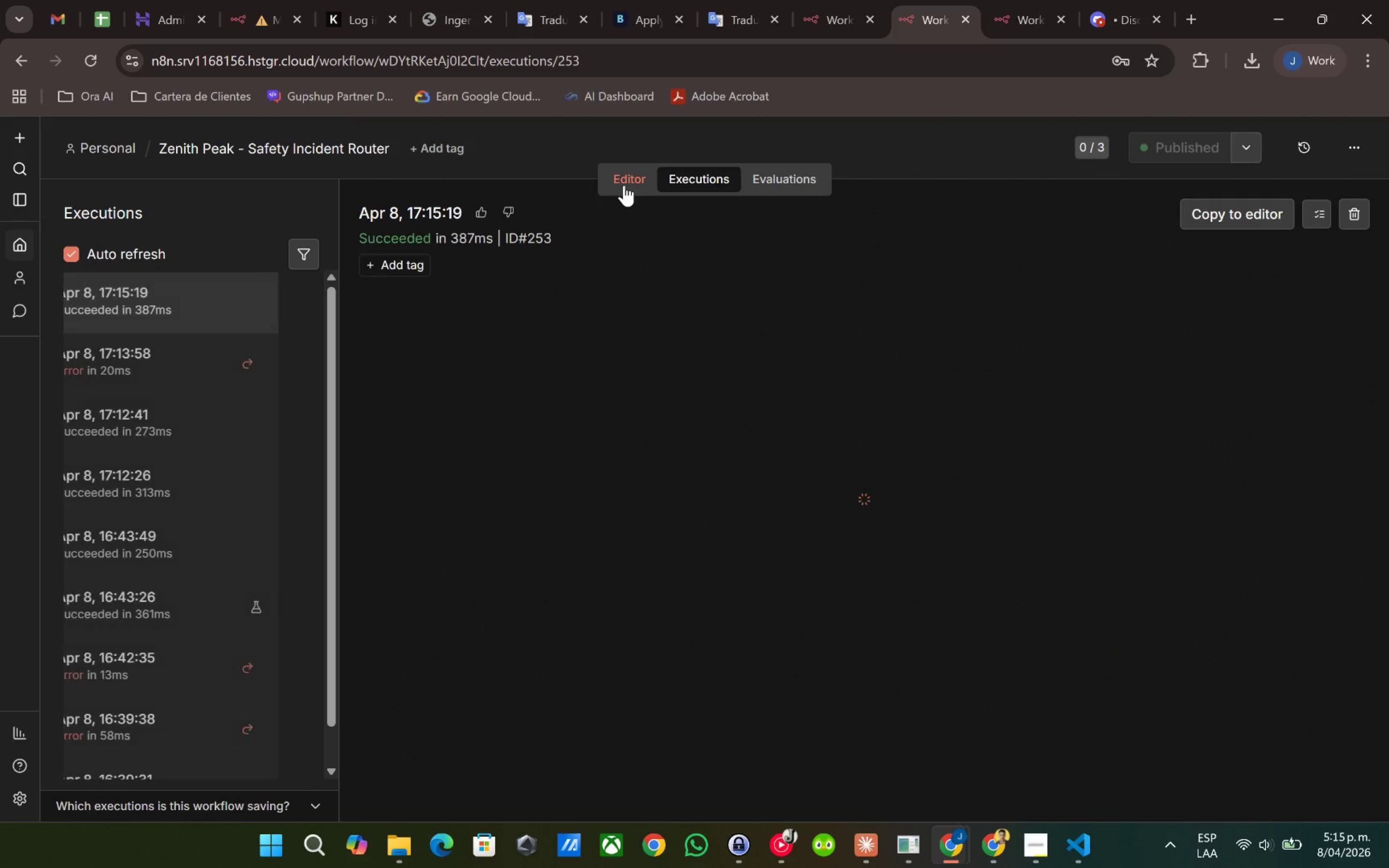 
left_click([624, 185])
 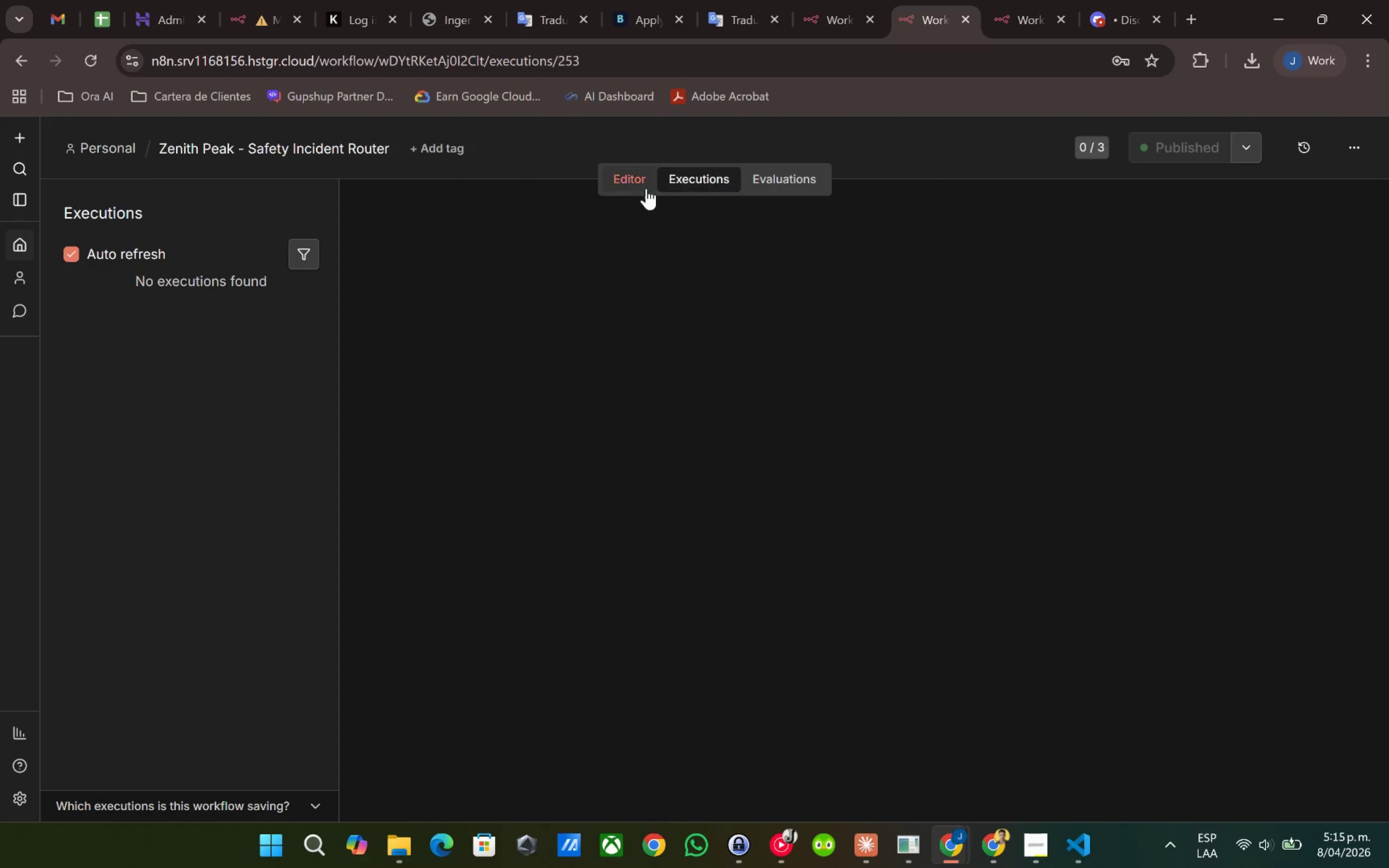 
double_click([636, 187])
 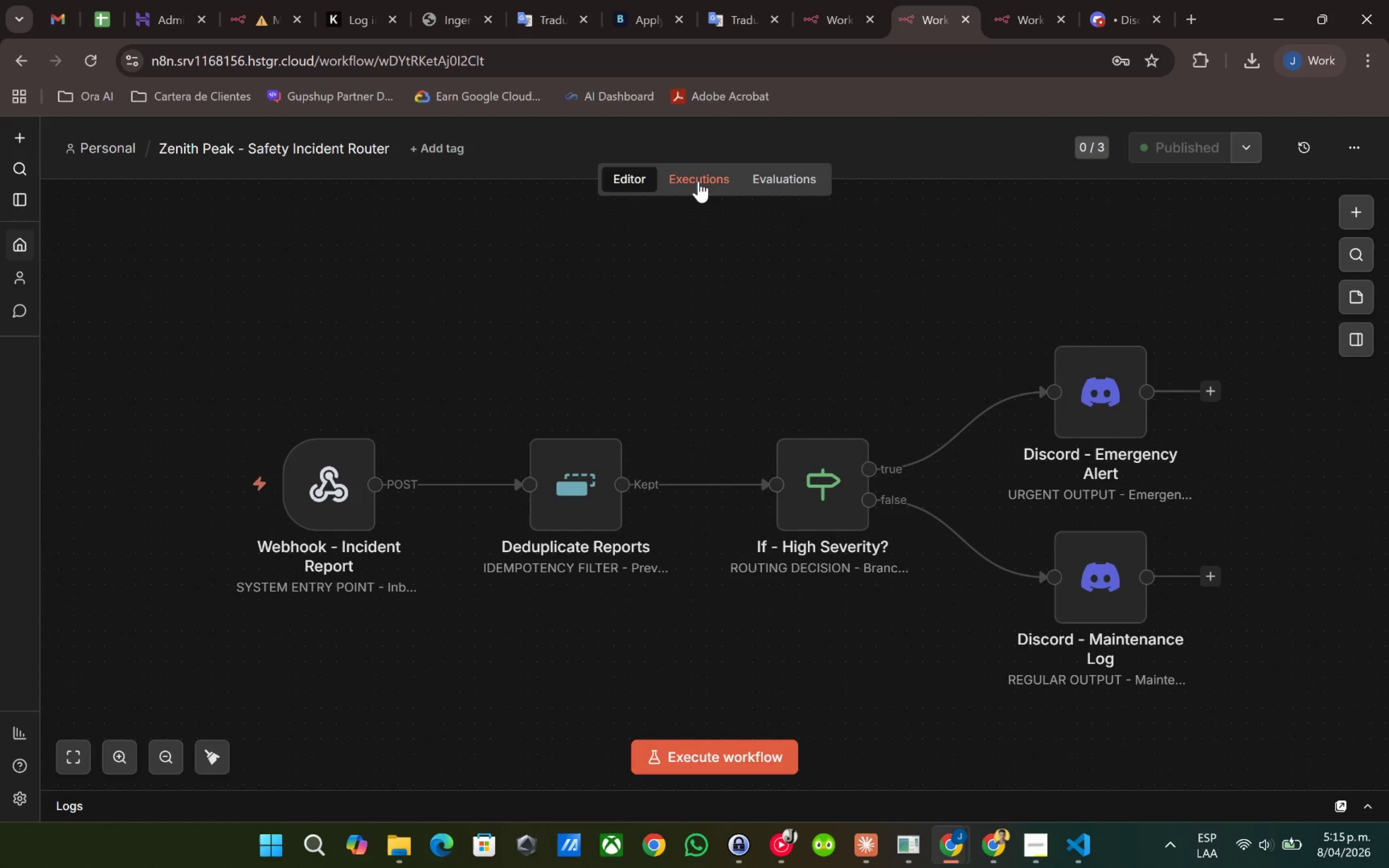 
triple_click([699, 181])
 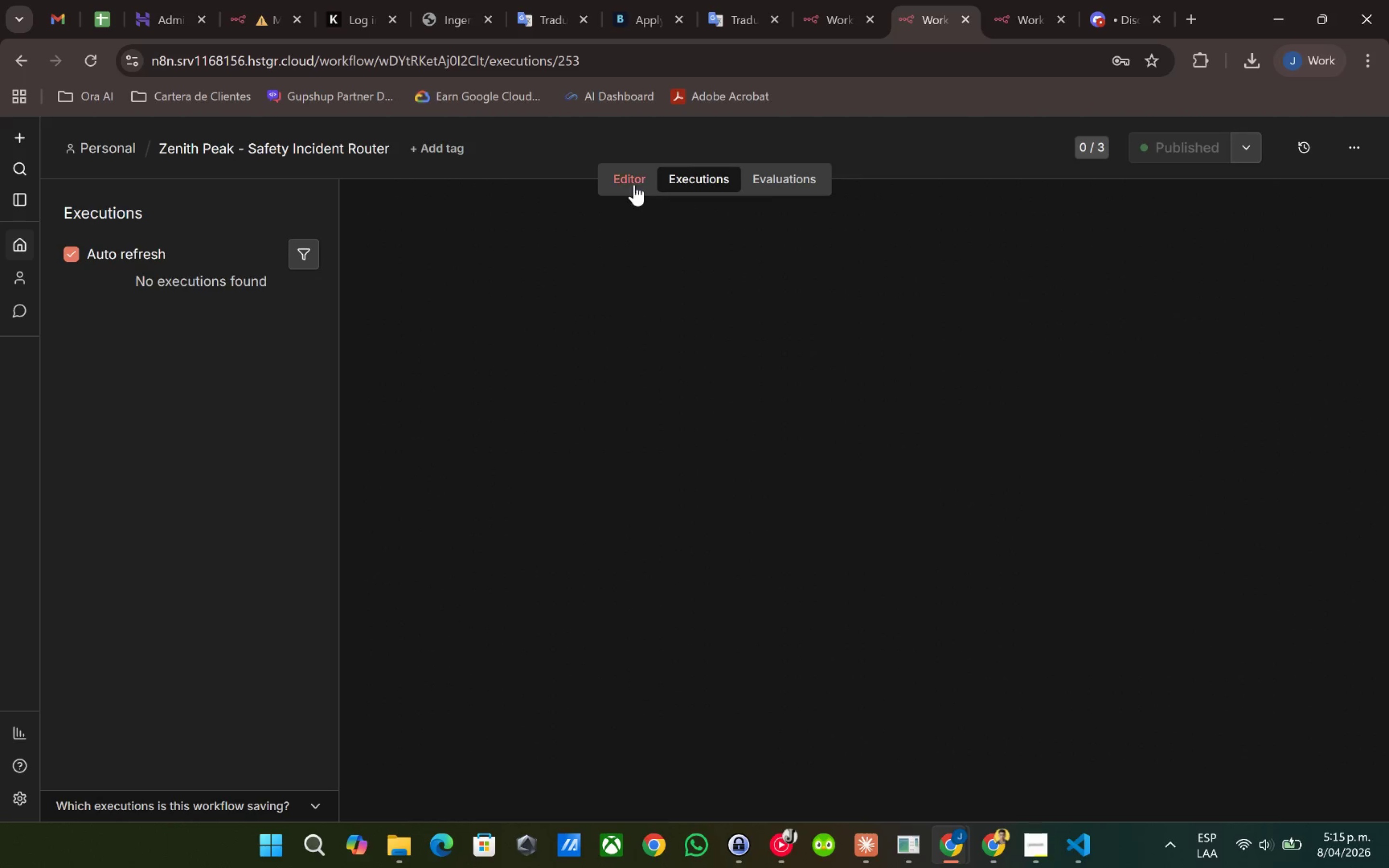 
triple_click([628, 181])
 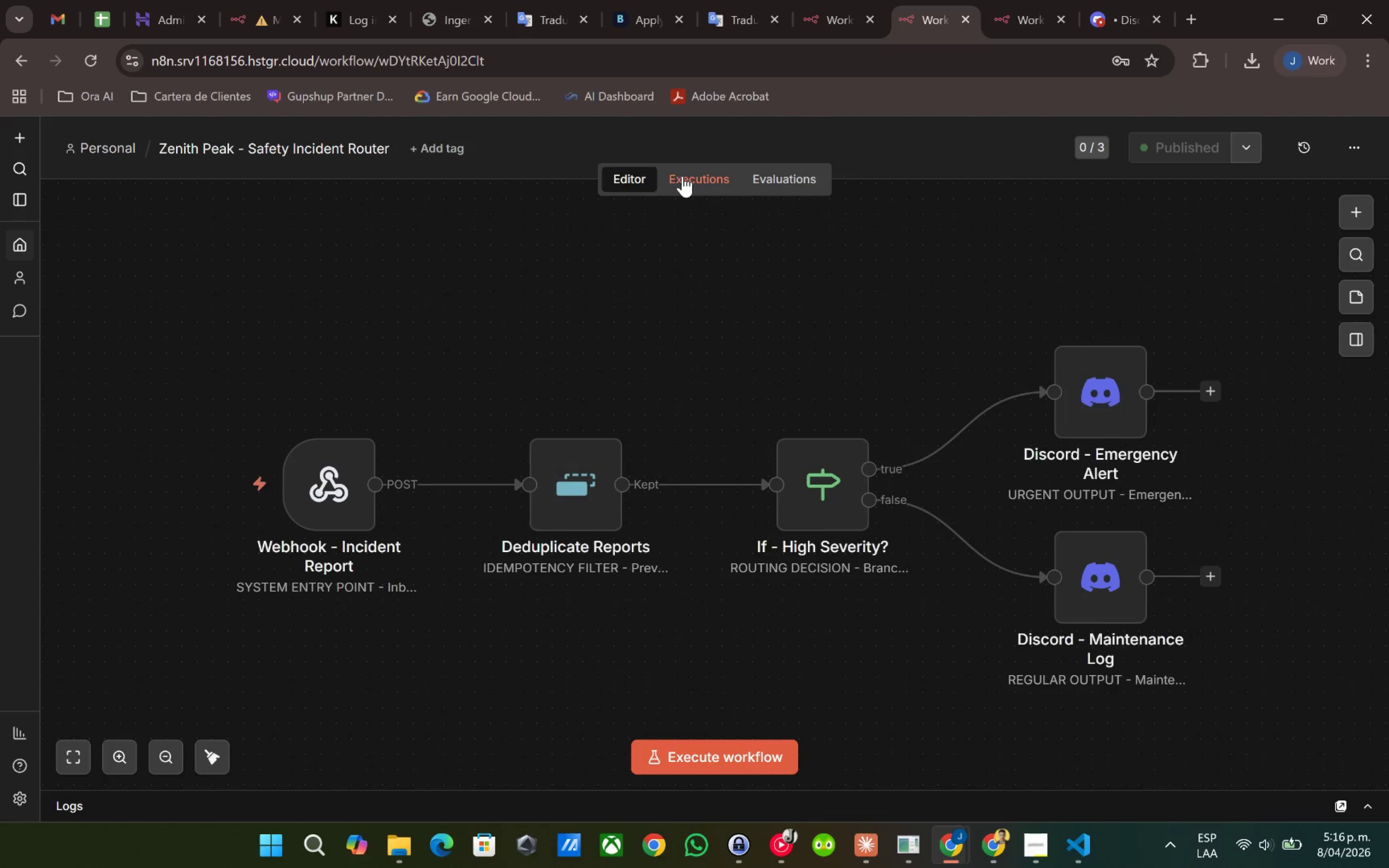 
left_click([682, 176])
 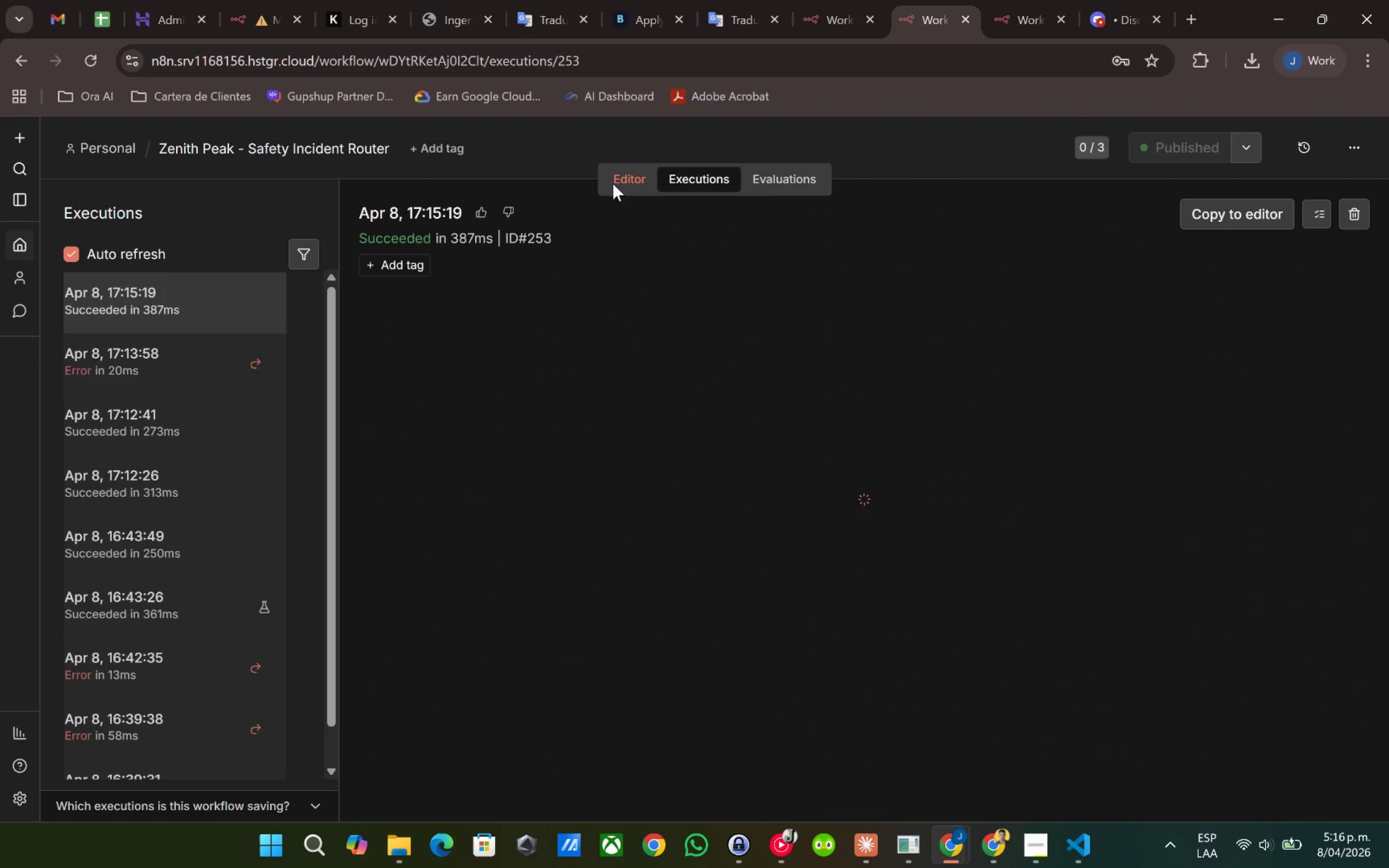 
left_click([613, 184])
 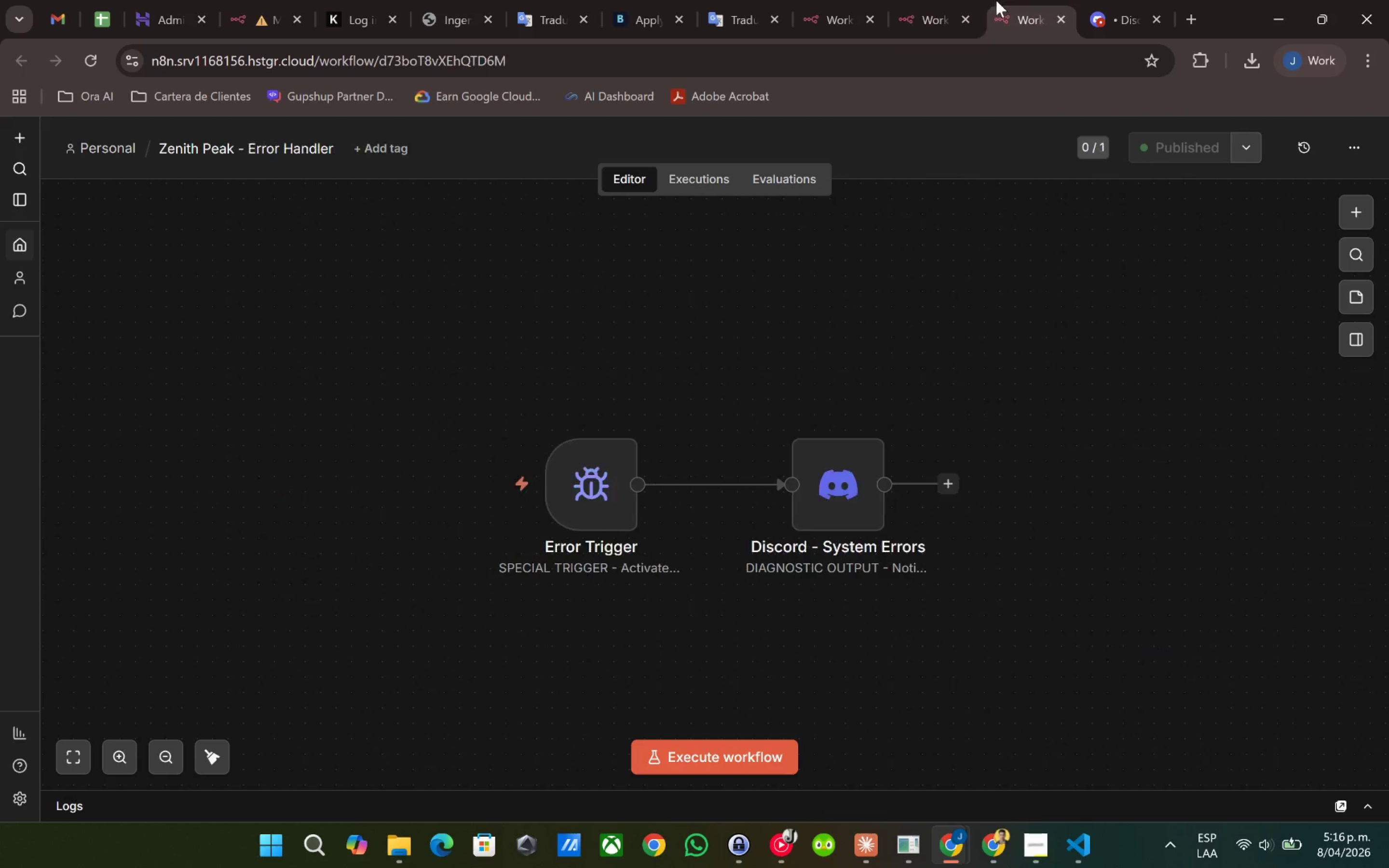 
double_click([1121, 0])
 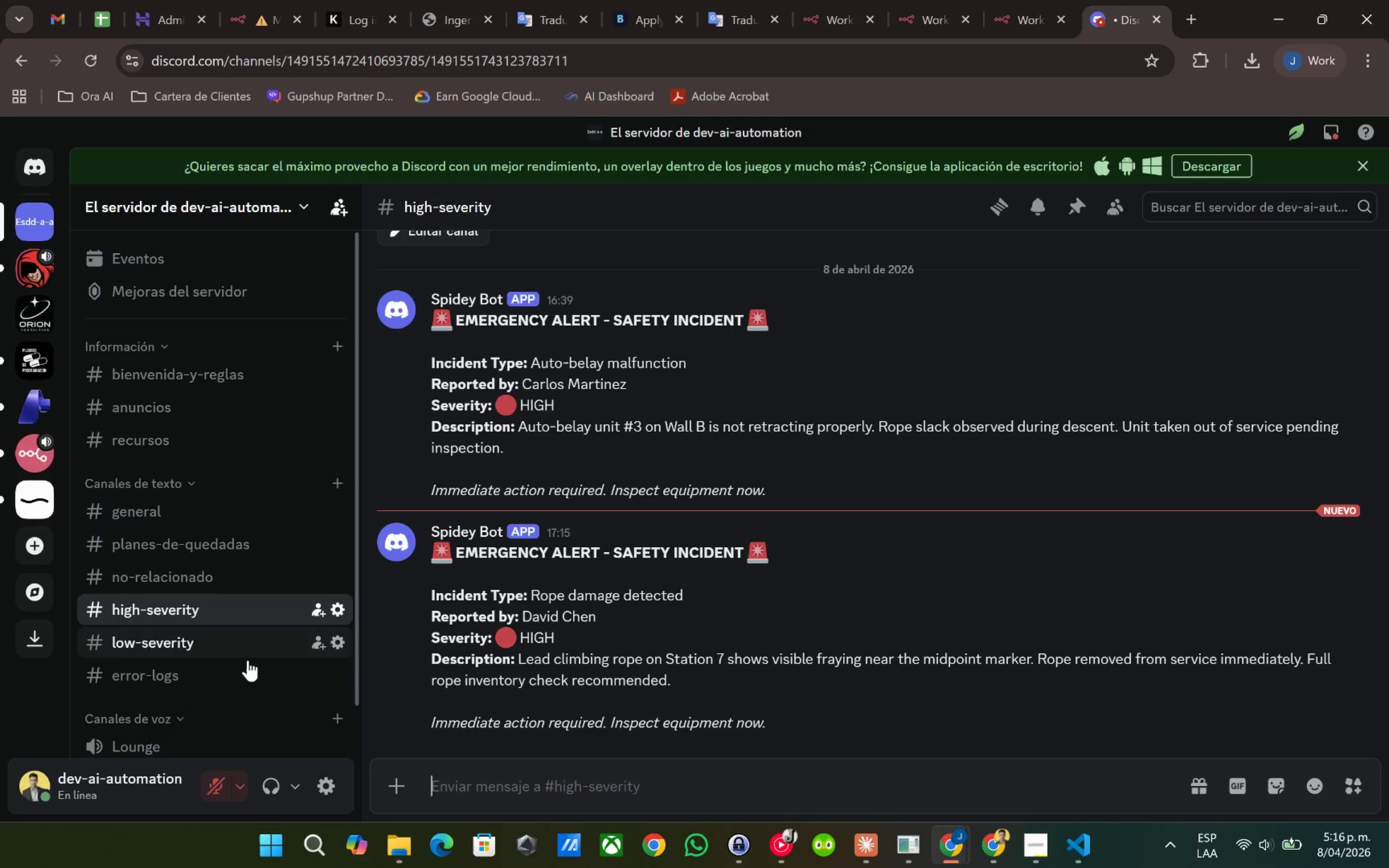 
double_click([209, 678])
 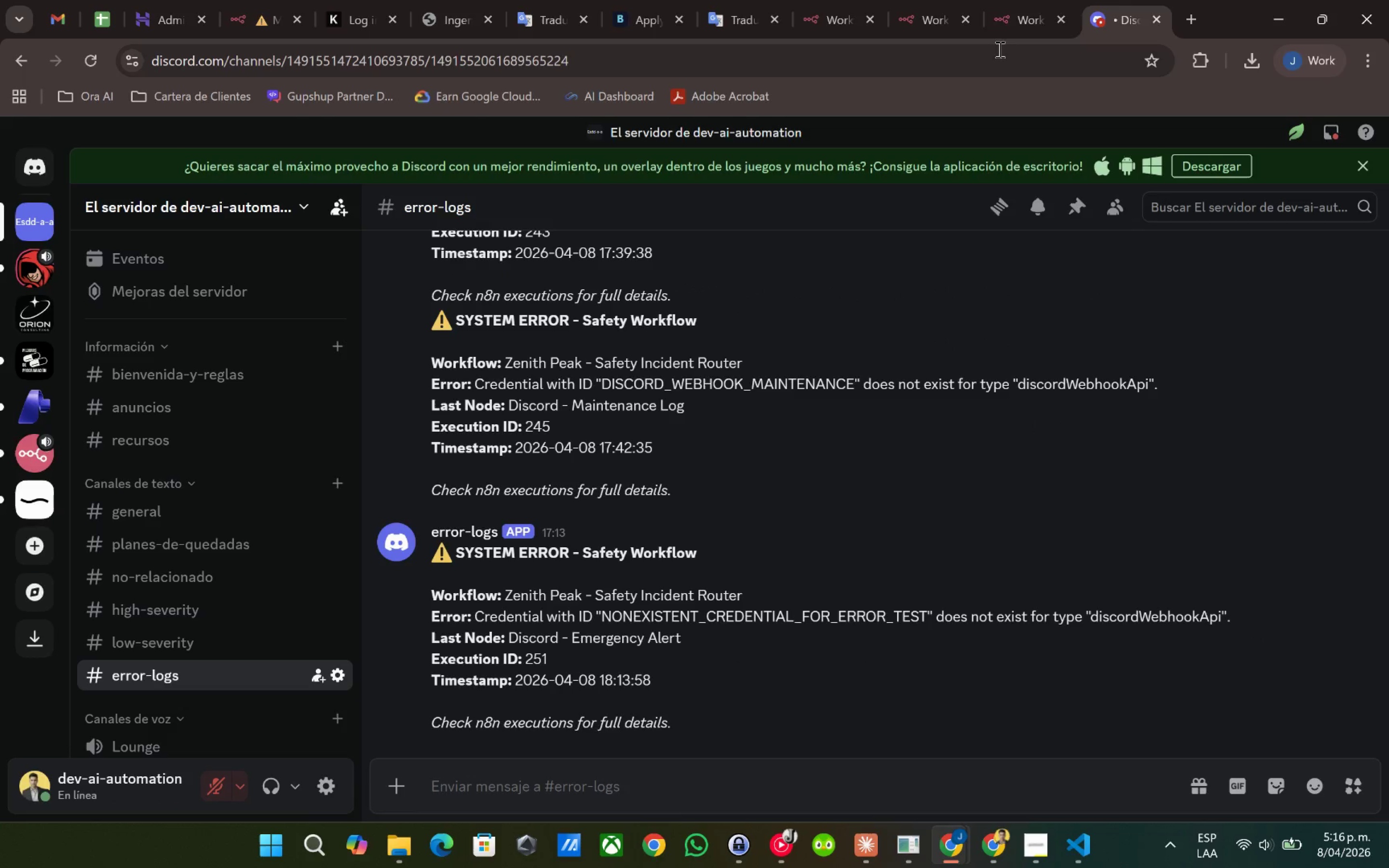 
left_click([811, 0])
 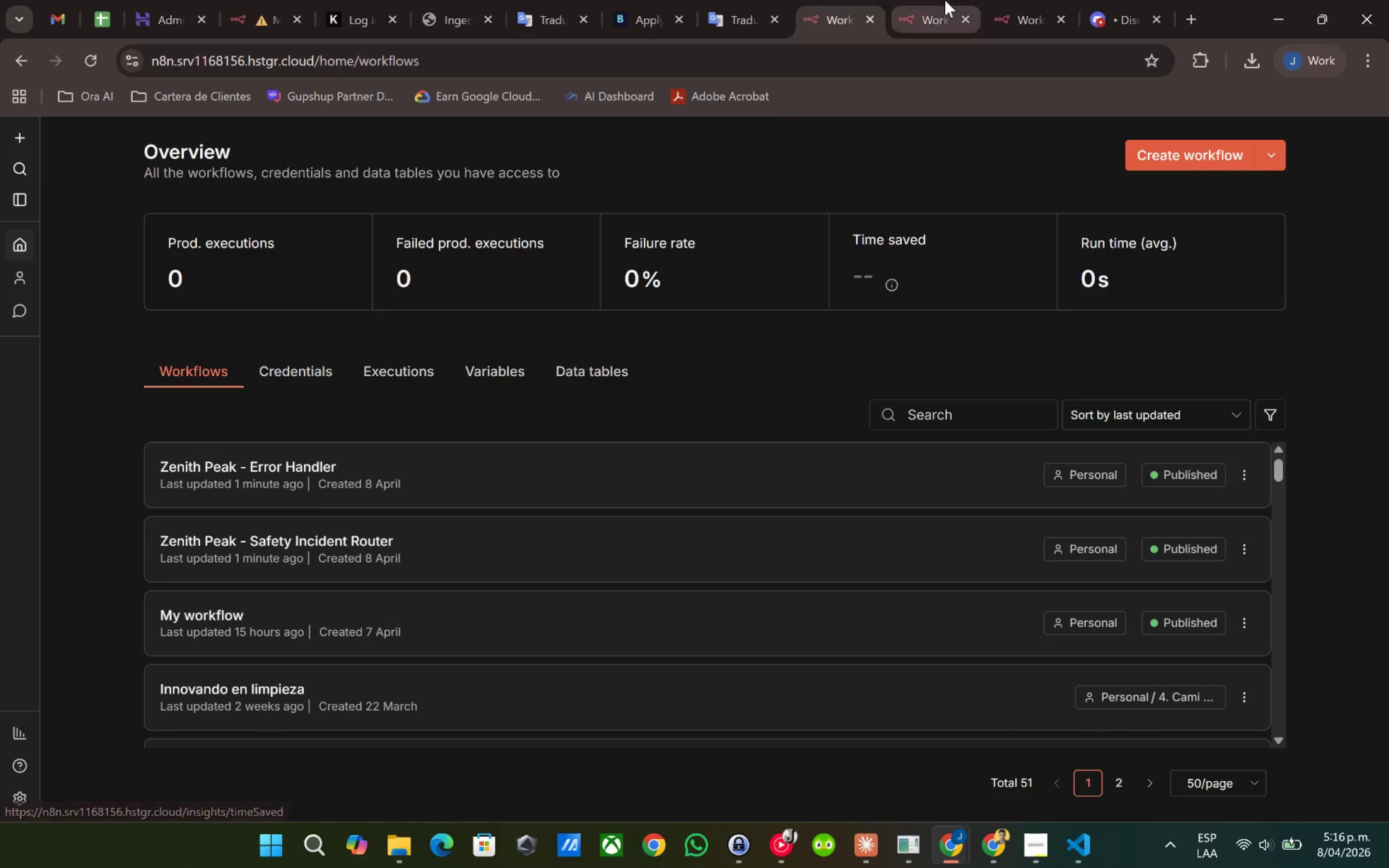 
double_click([998, 0])
 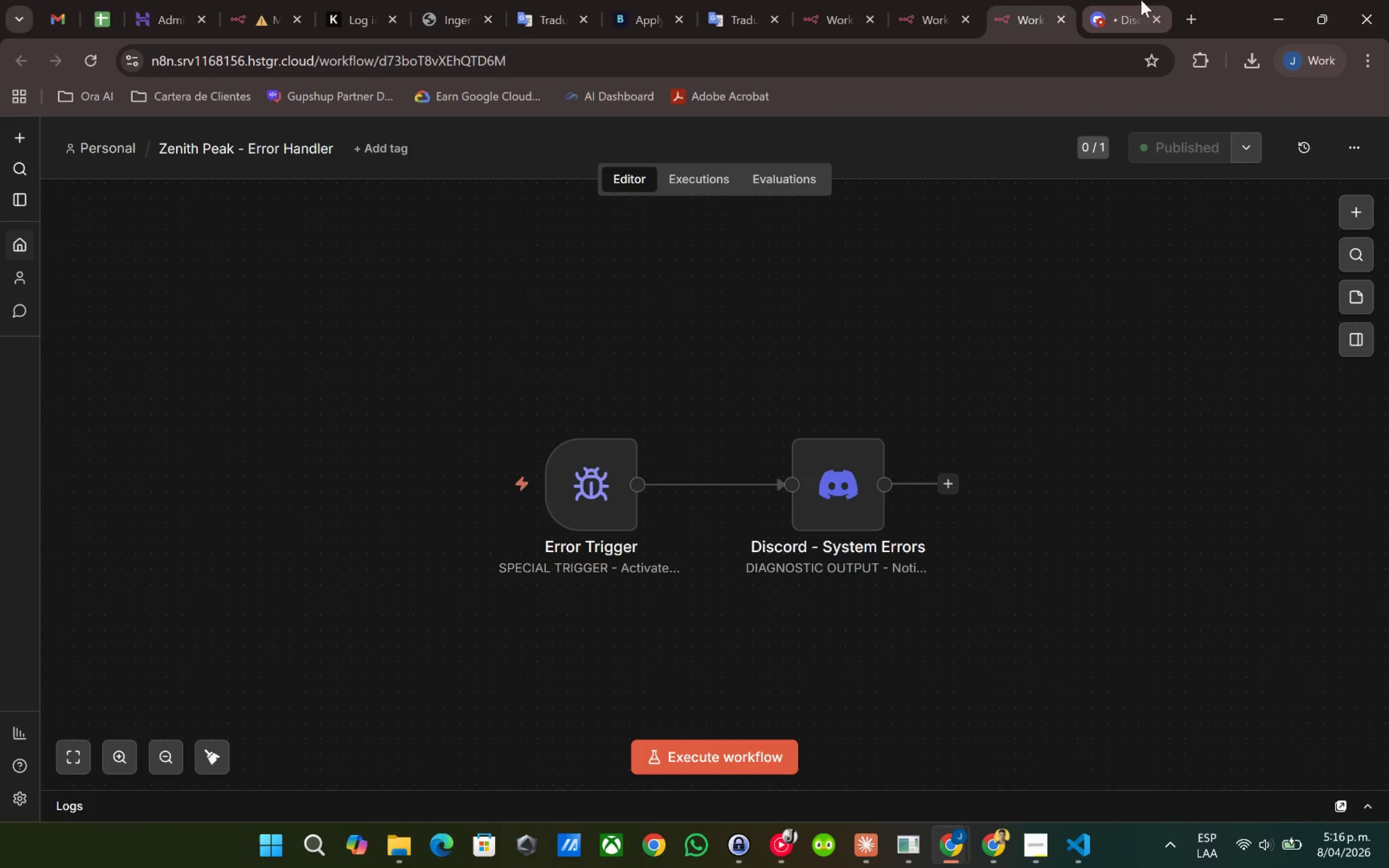 
left_click([1117, 0])
 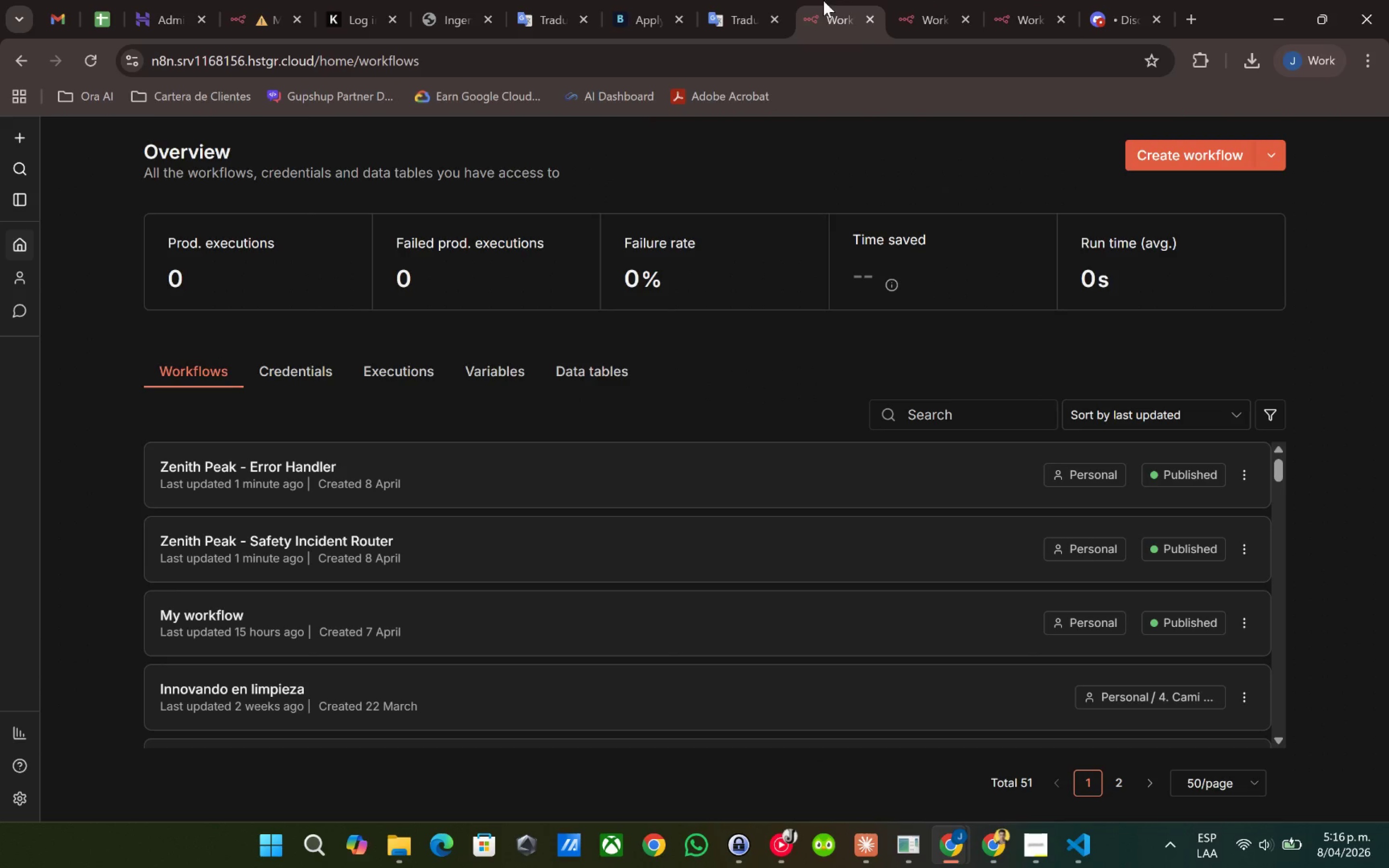 
triple_click([924, 0])
 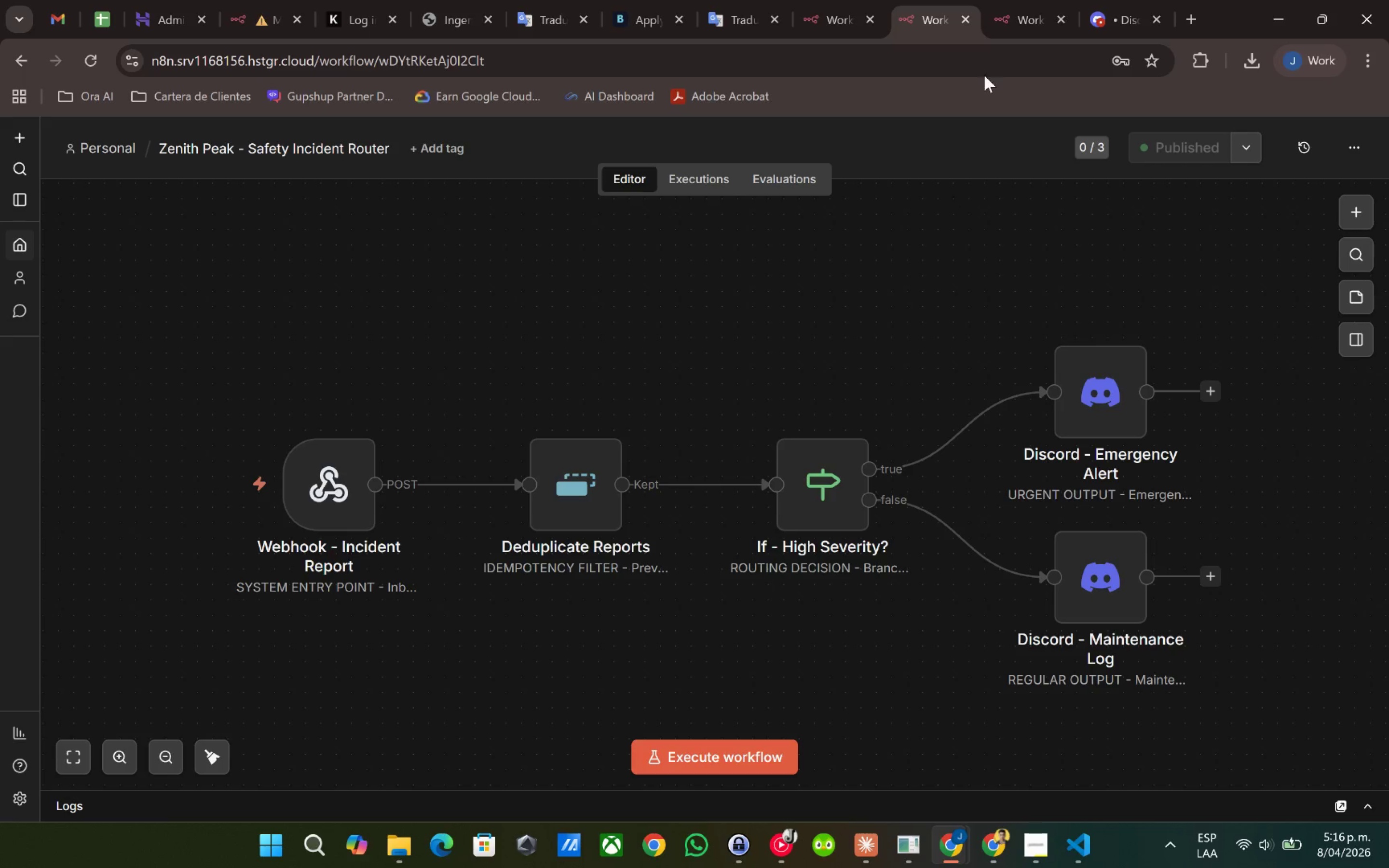 
double_click([1095, 0])
 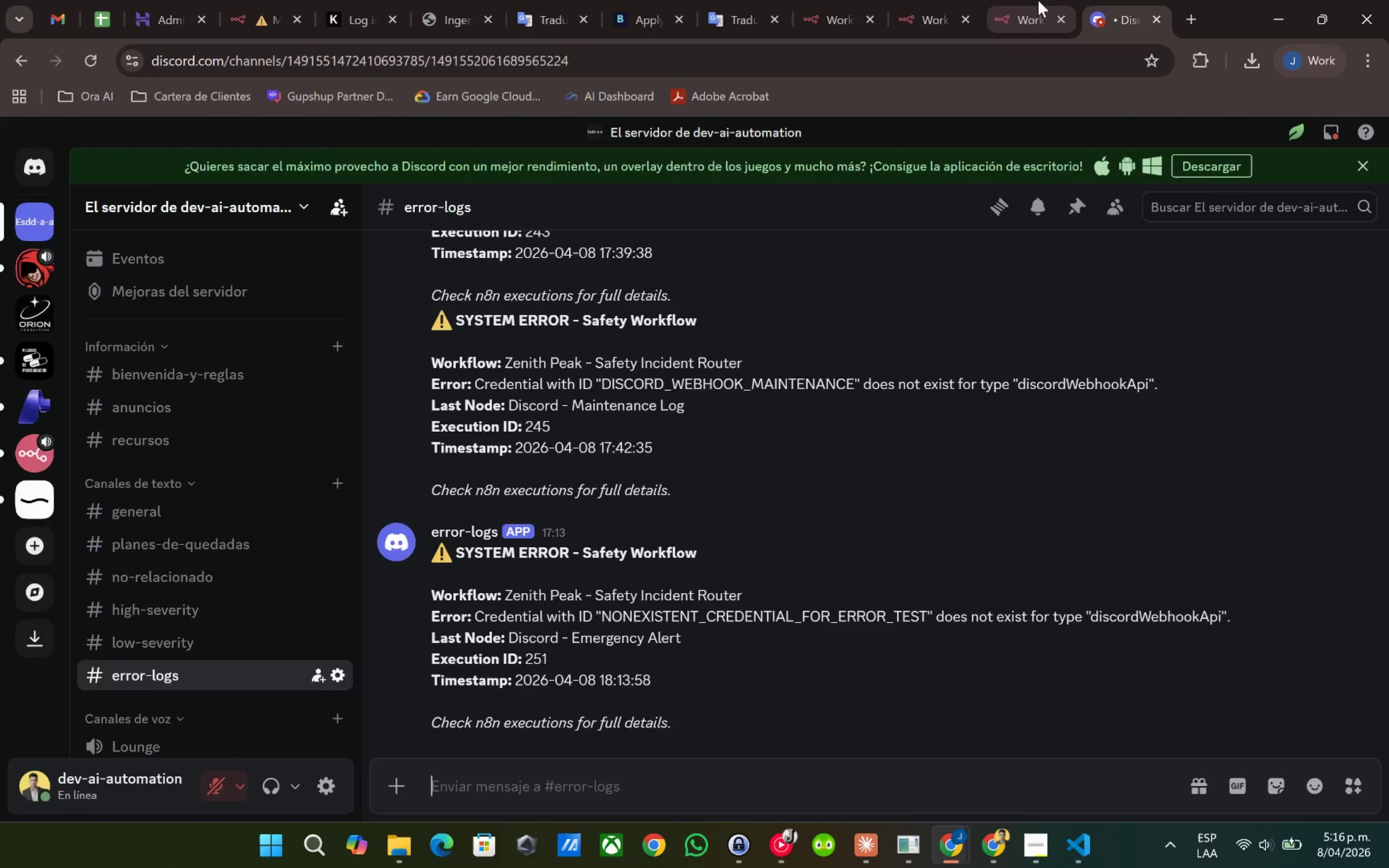 
triple_click([1028, 0])
 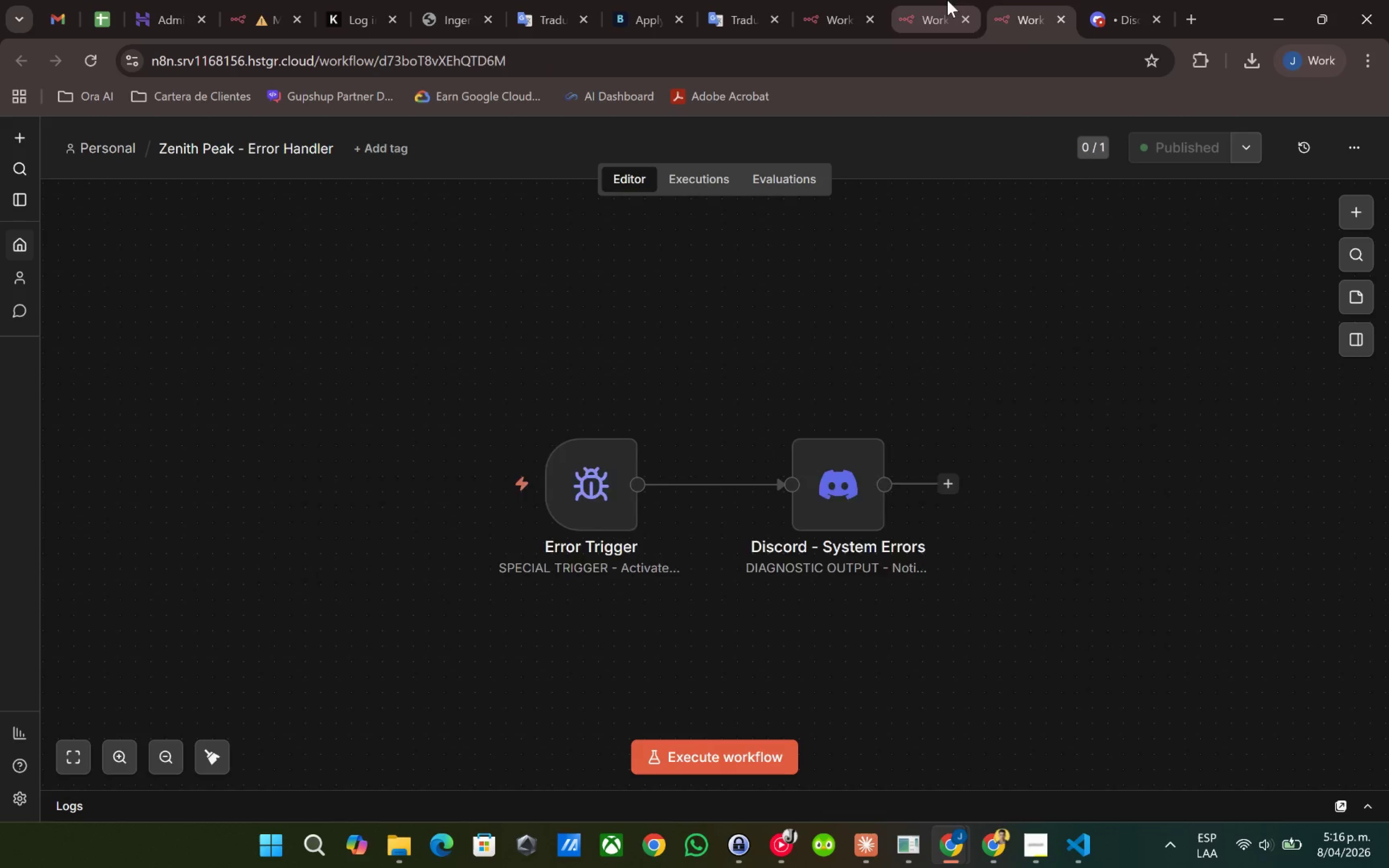 
triple_click([947, 0])
 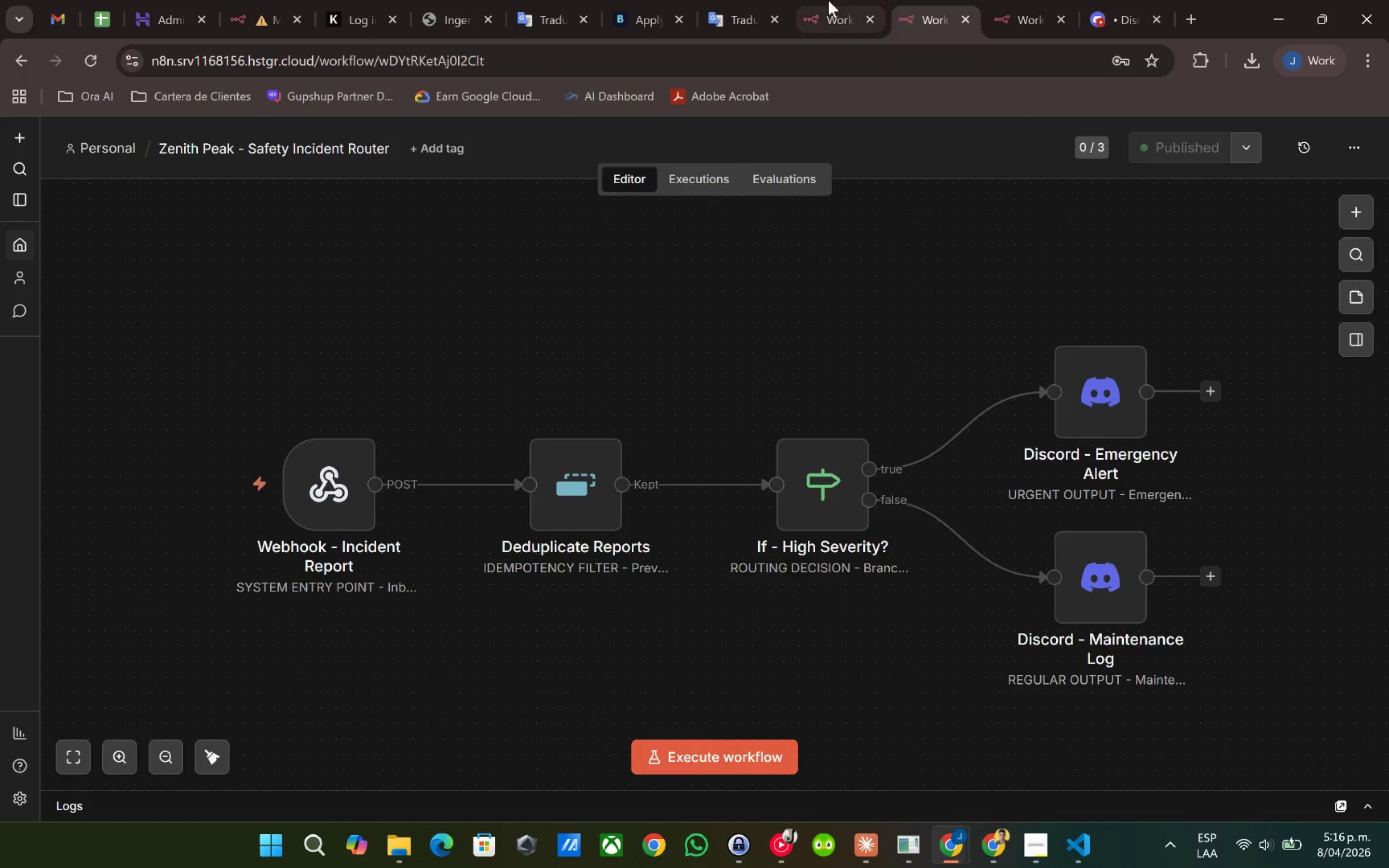 
triple_click([824, 0])
 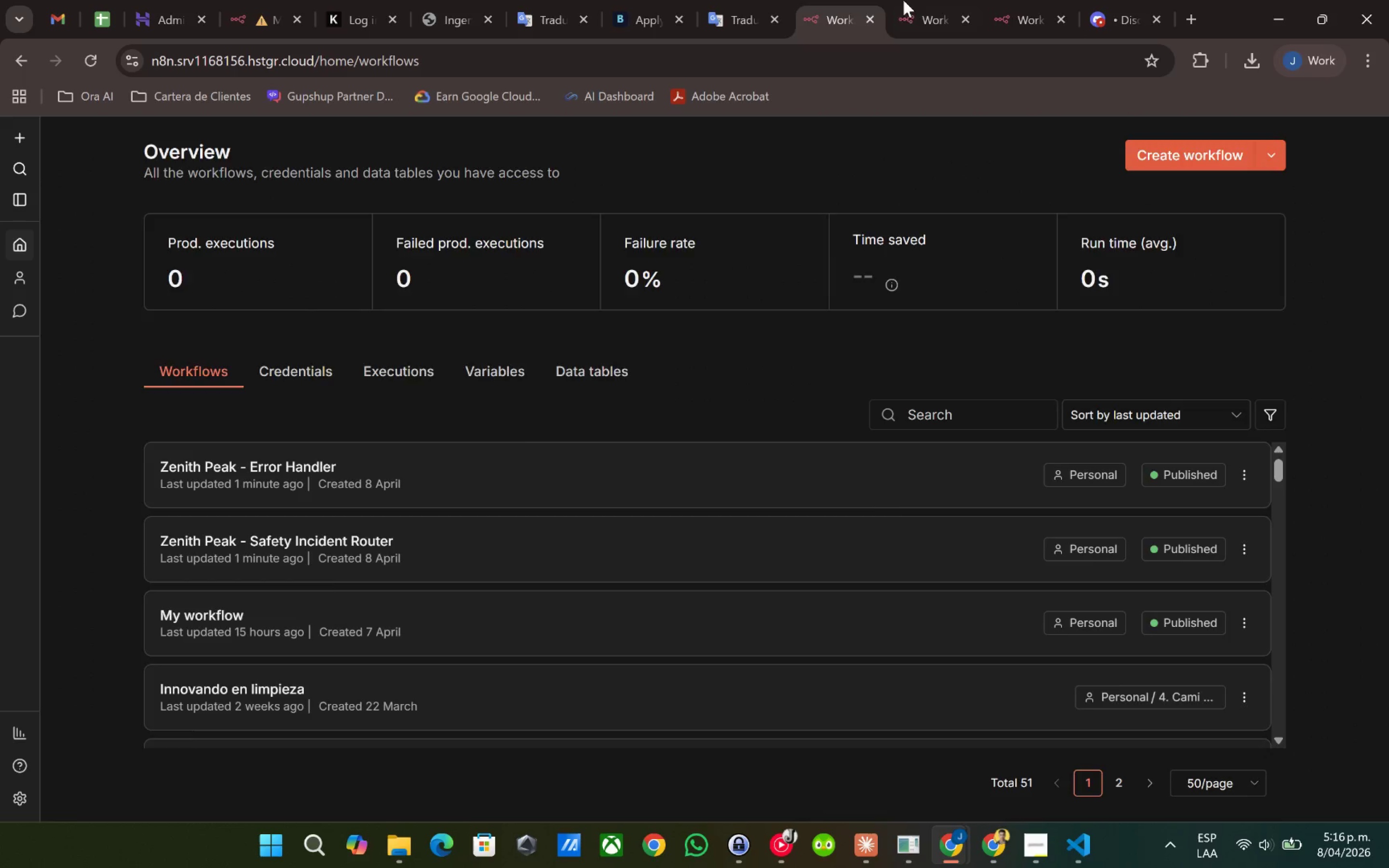 
triple_click([909, 0])
 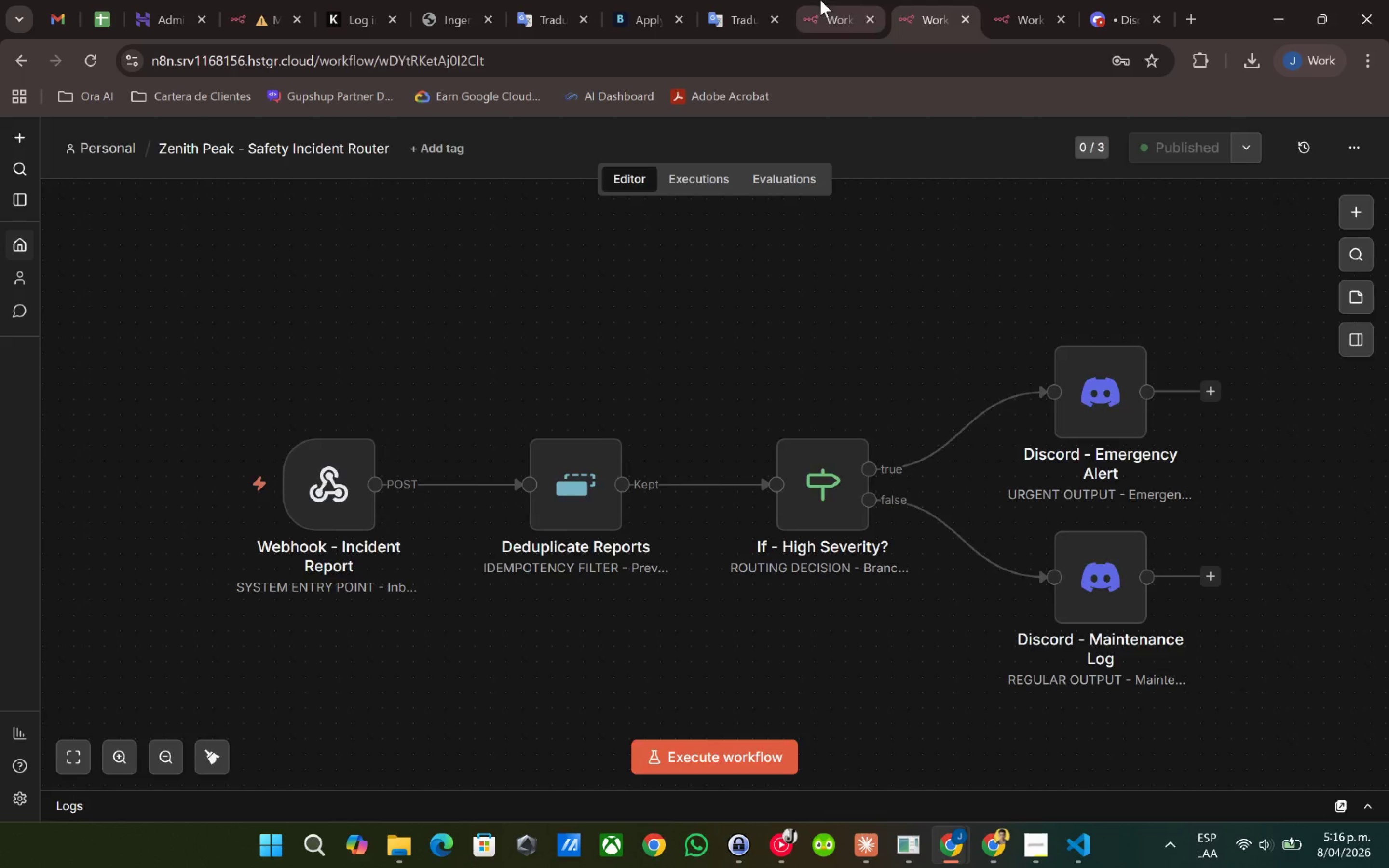 
triple_click([820, 0])
 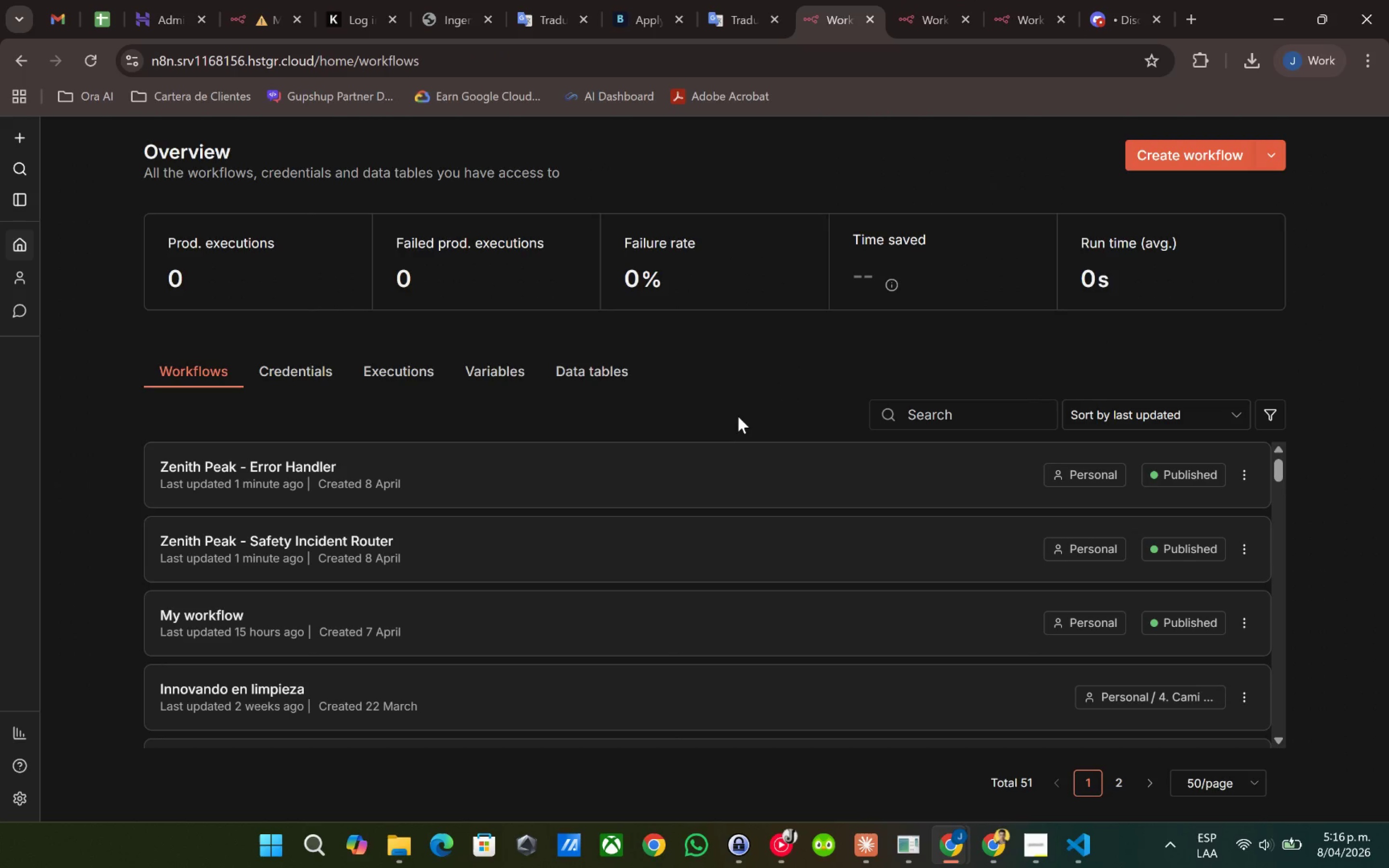 
left_click([1044, 861])